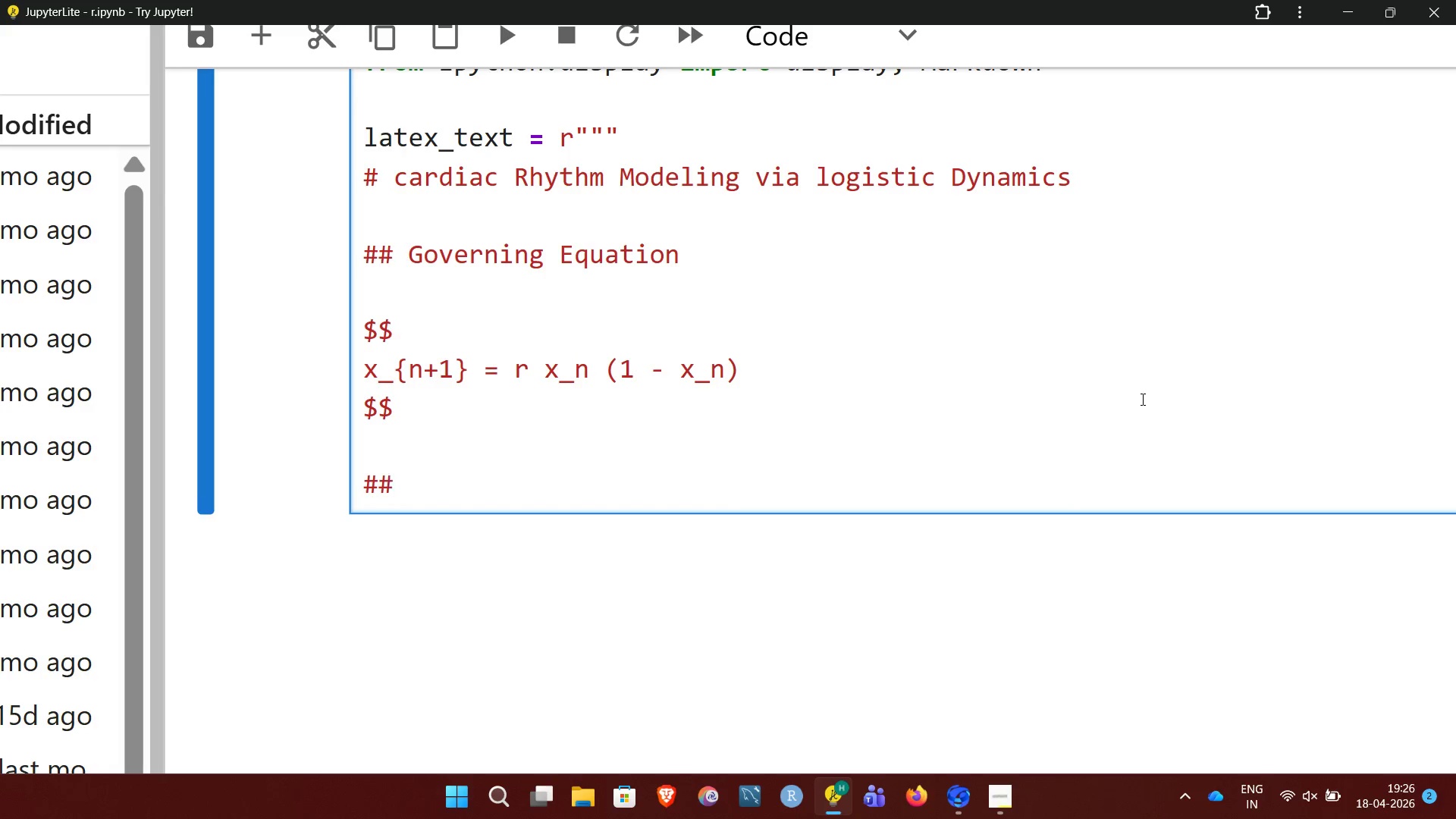 
wait(5.05)
 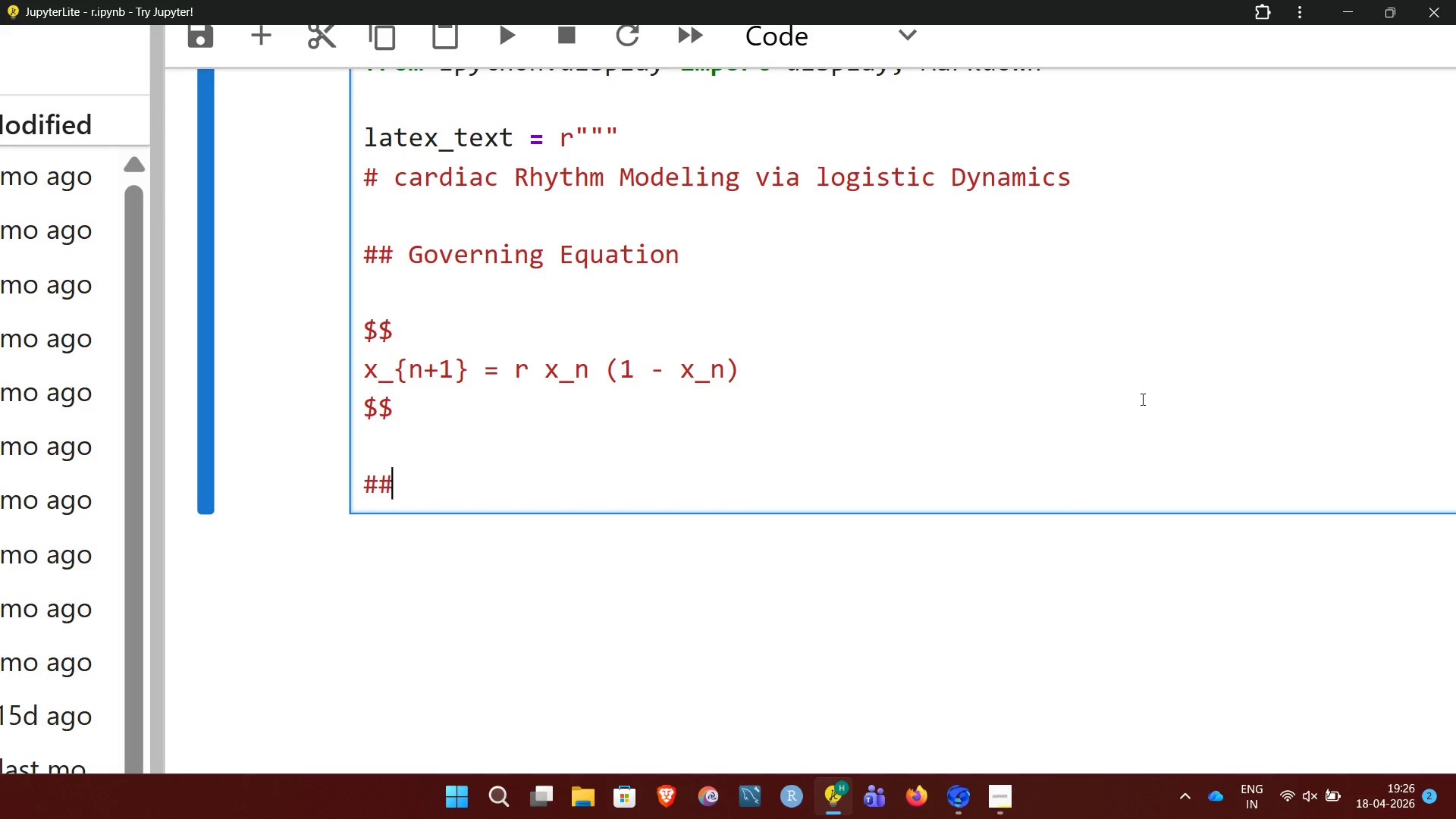 
type( Mathe)
 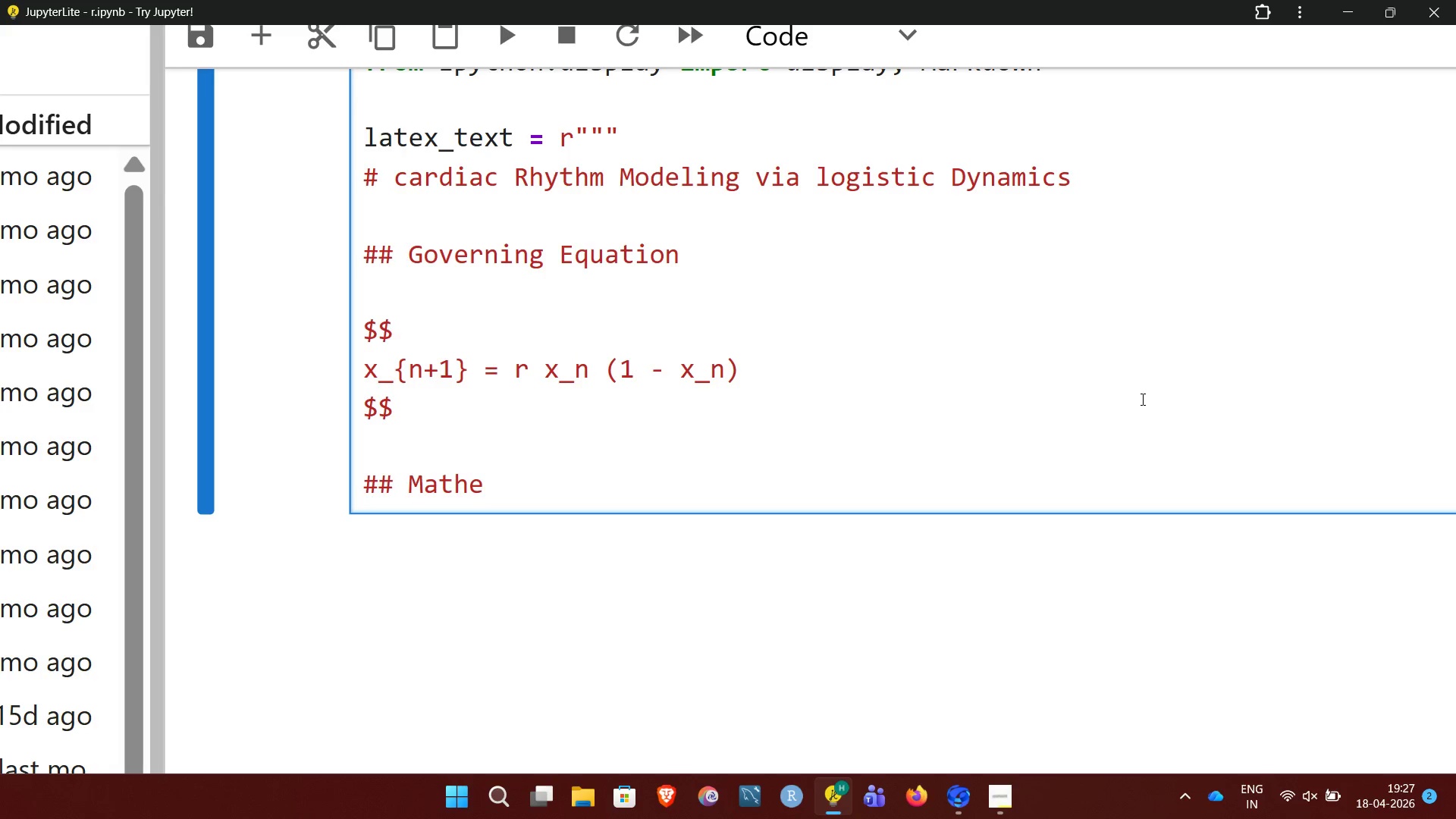 
wait(16.45)
 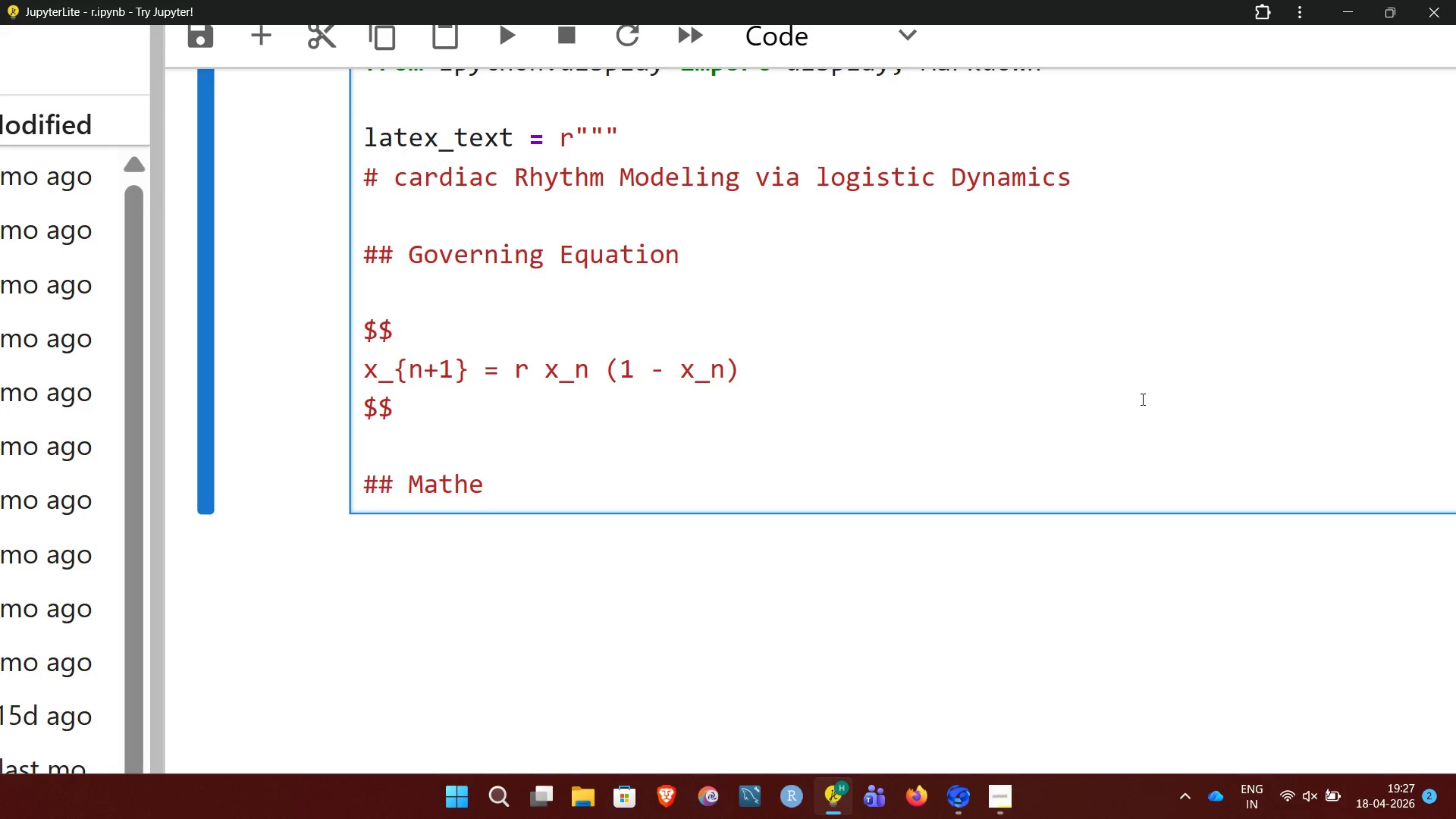 
type(matical Meab)
key(Backspace)
type(ning)
 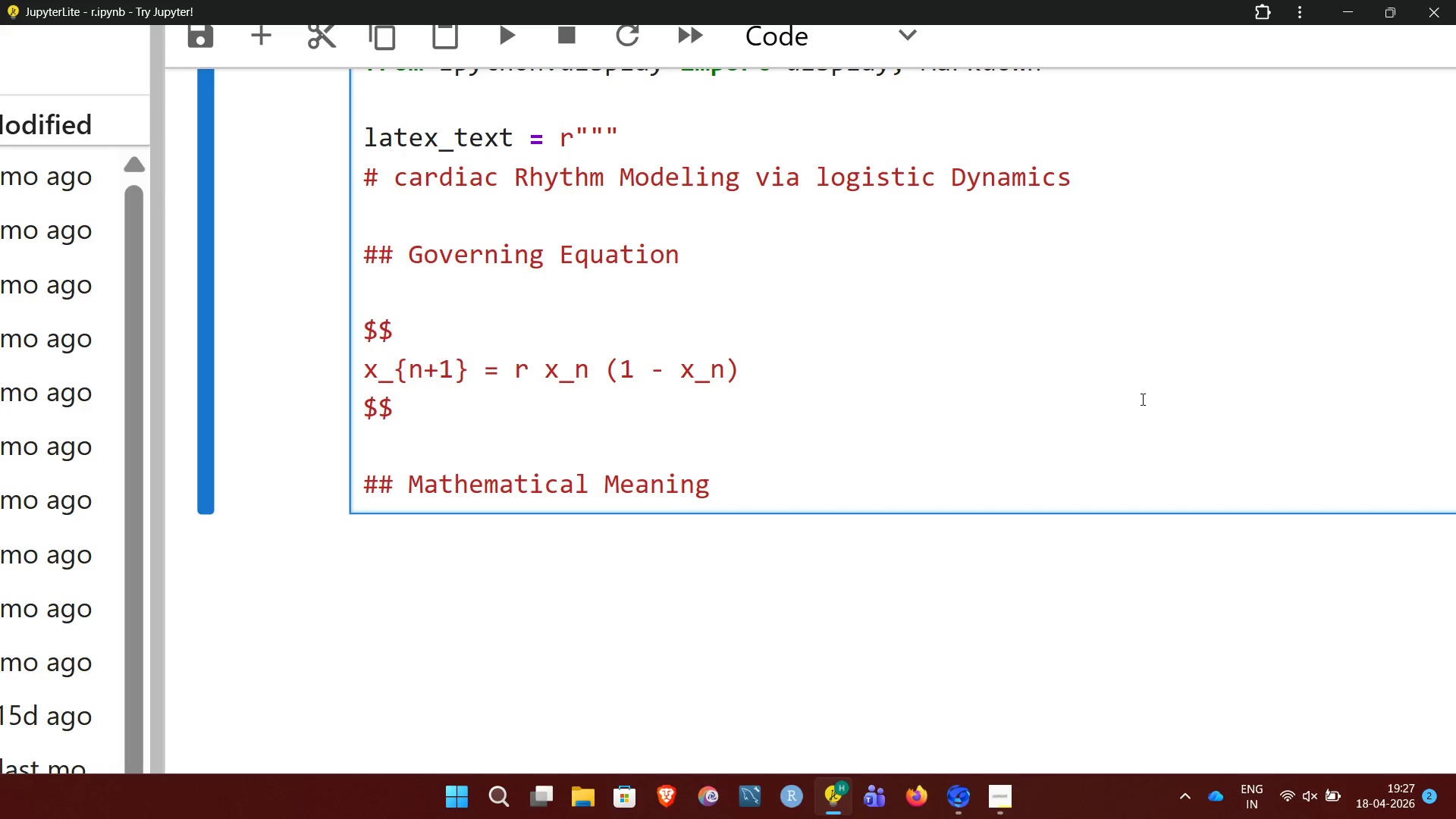 
key(Enter)
 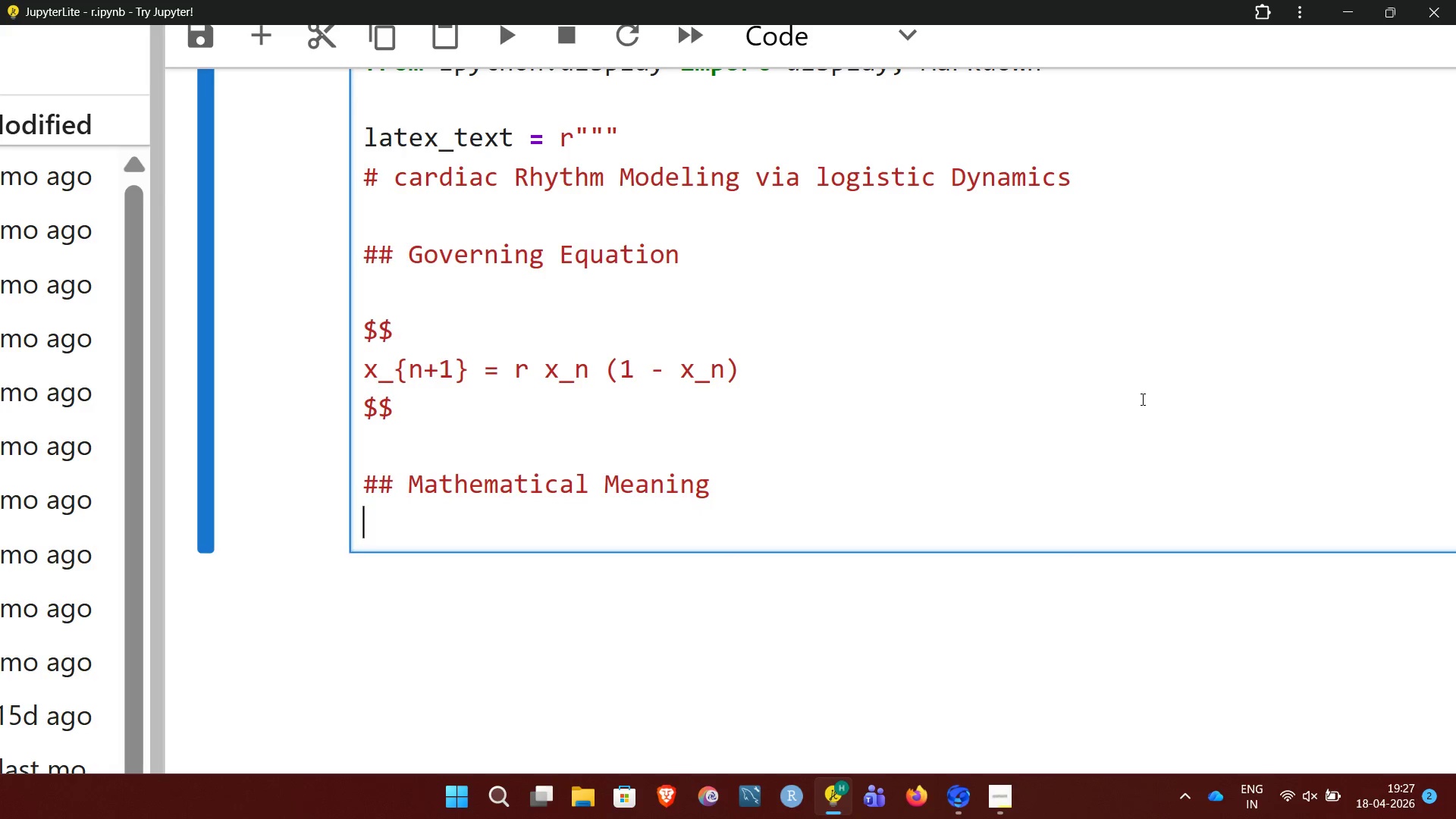 
key(Enter)
 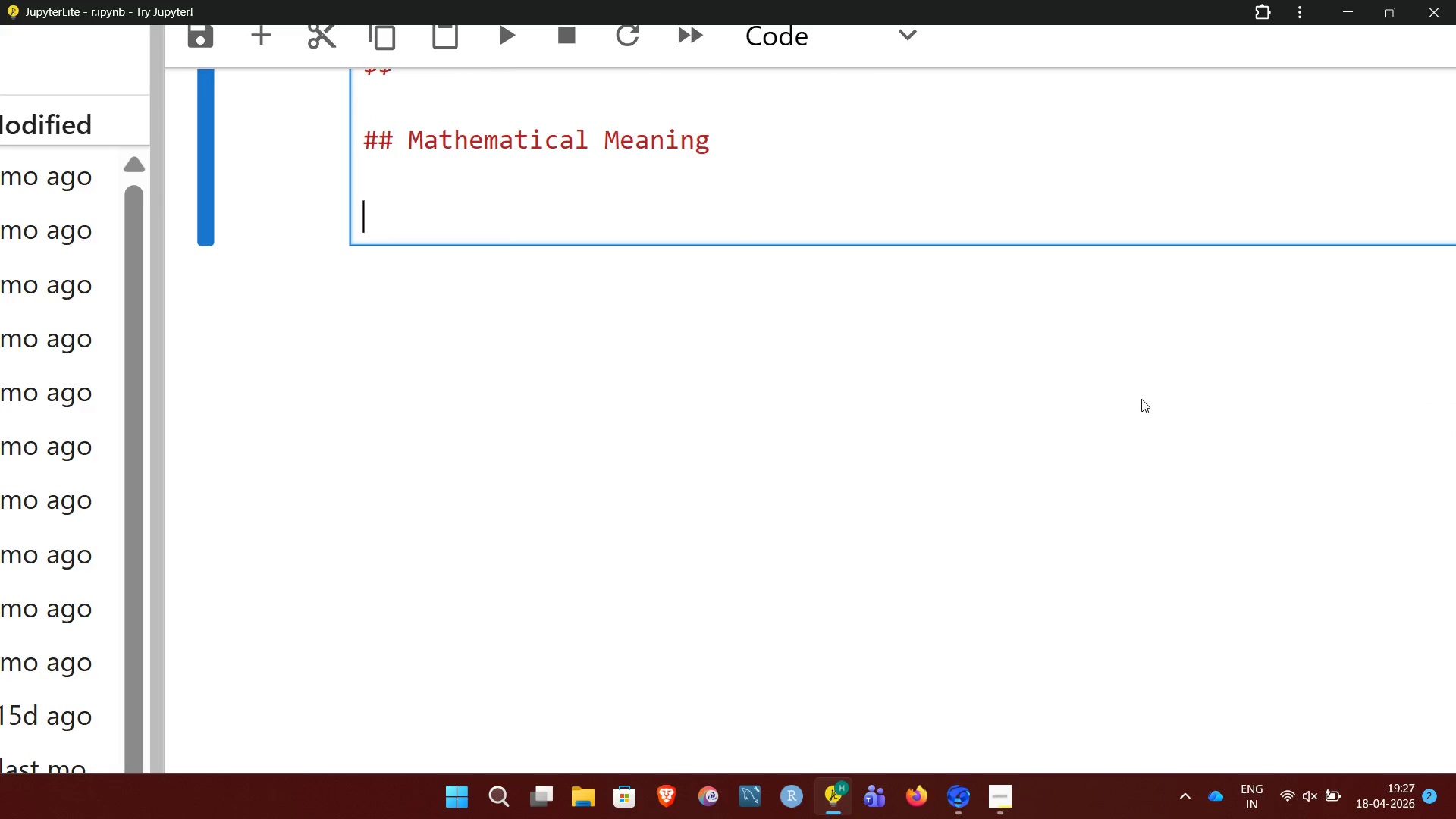 
wait(6.61)
 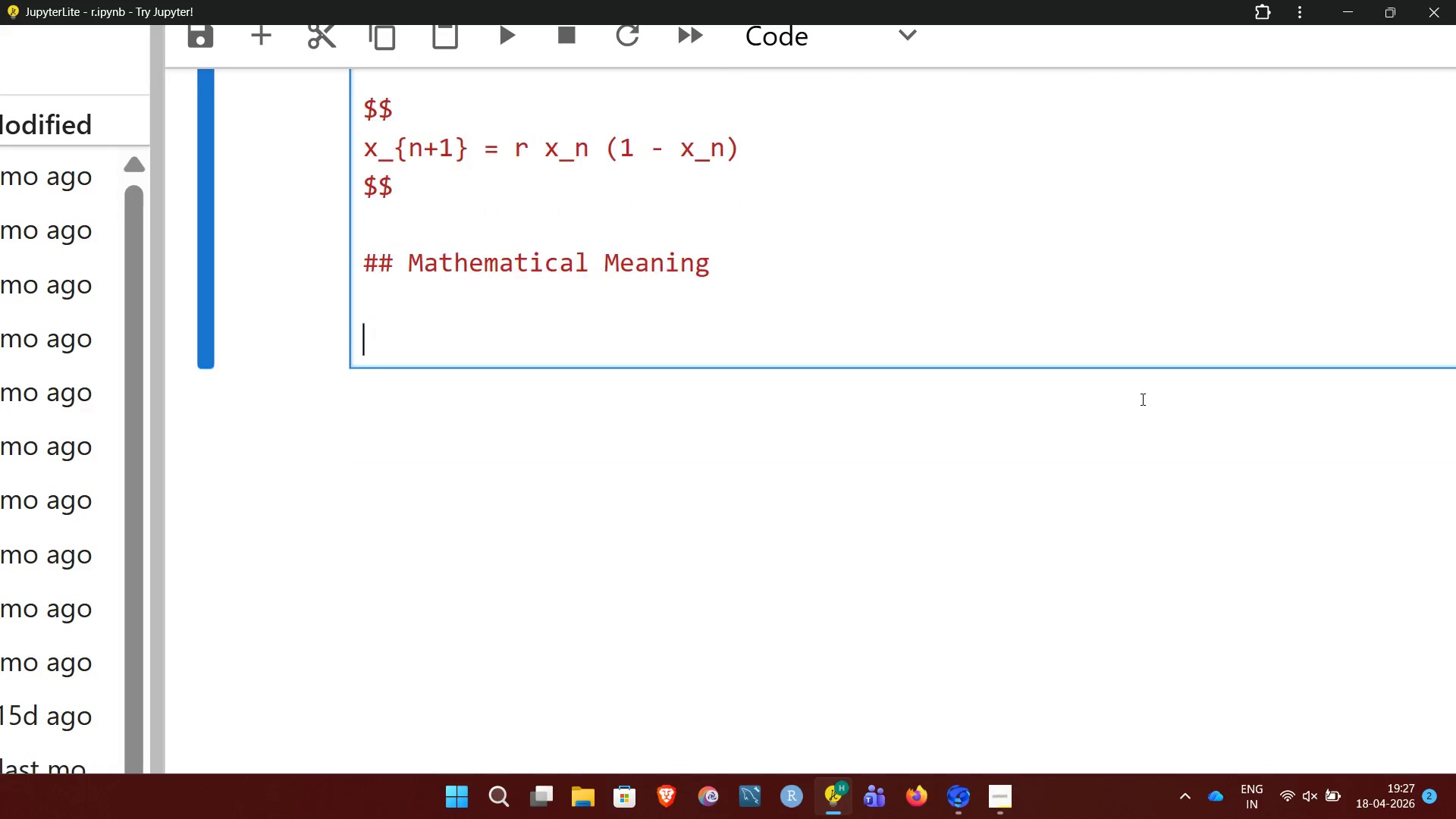 
key(Minus)
 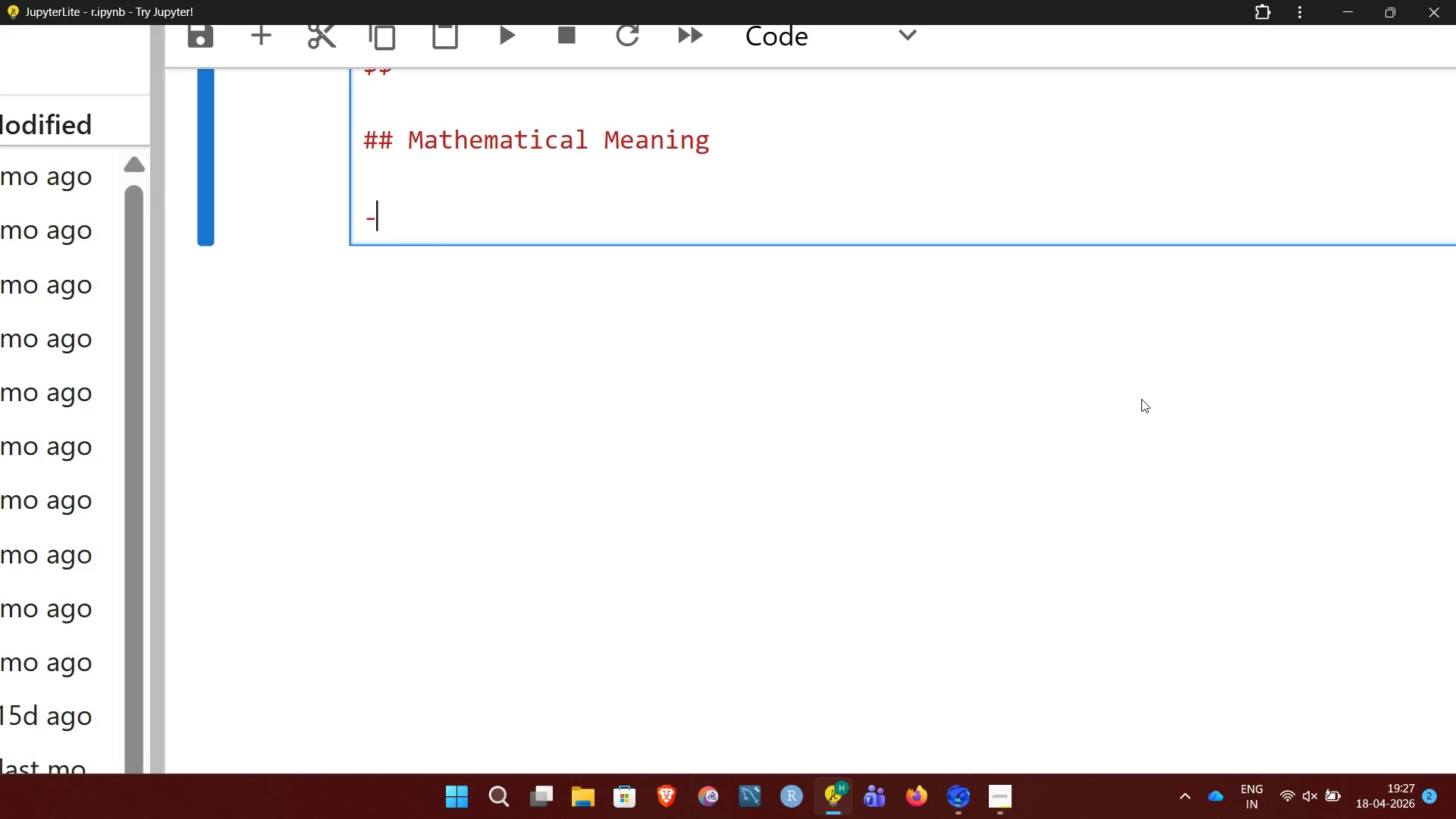 
key(Space)
 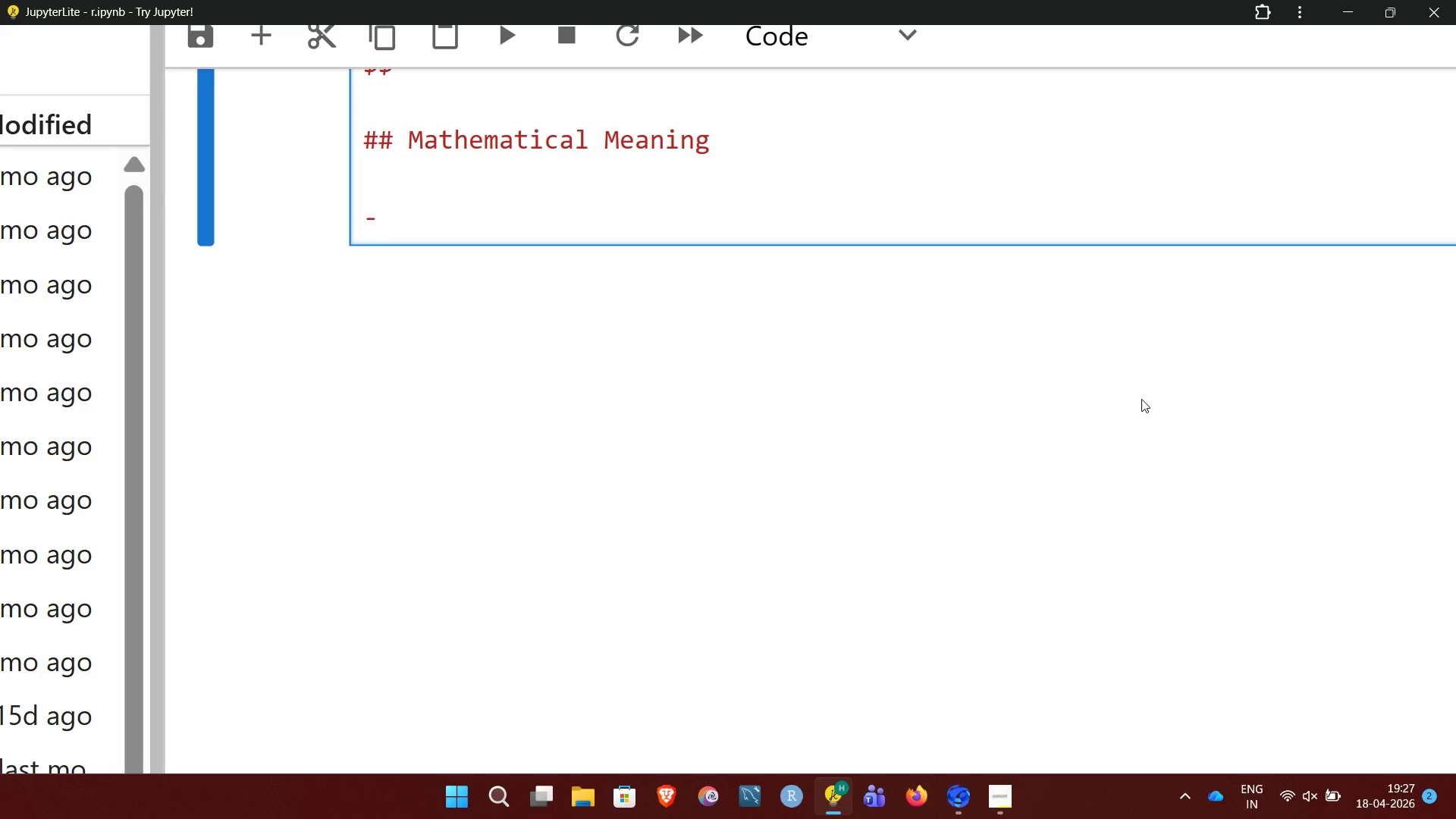 
key(Shift+4)
 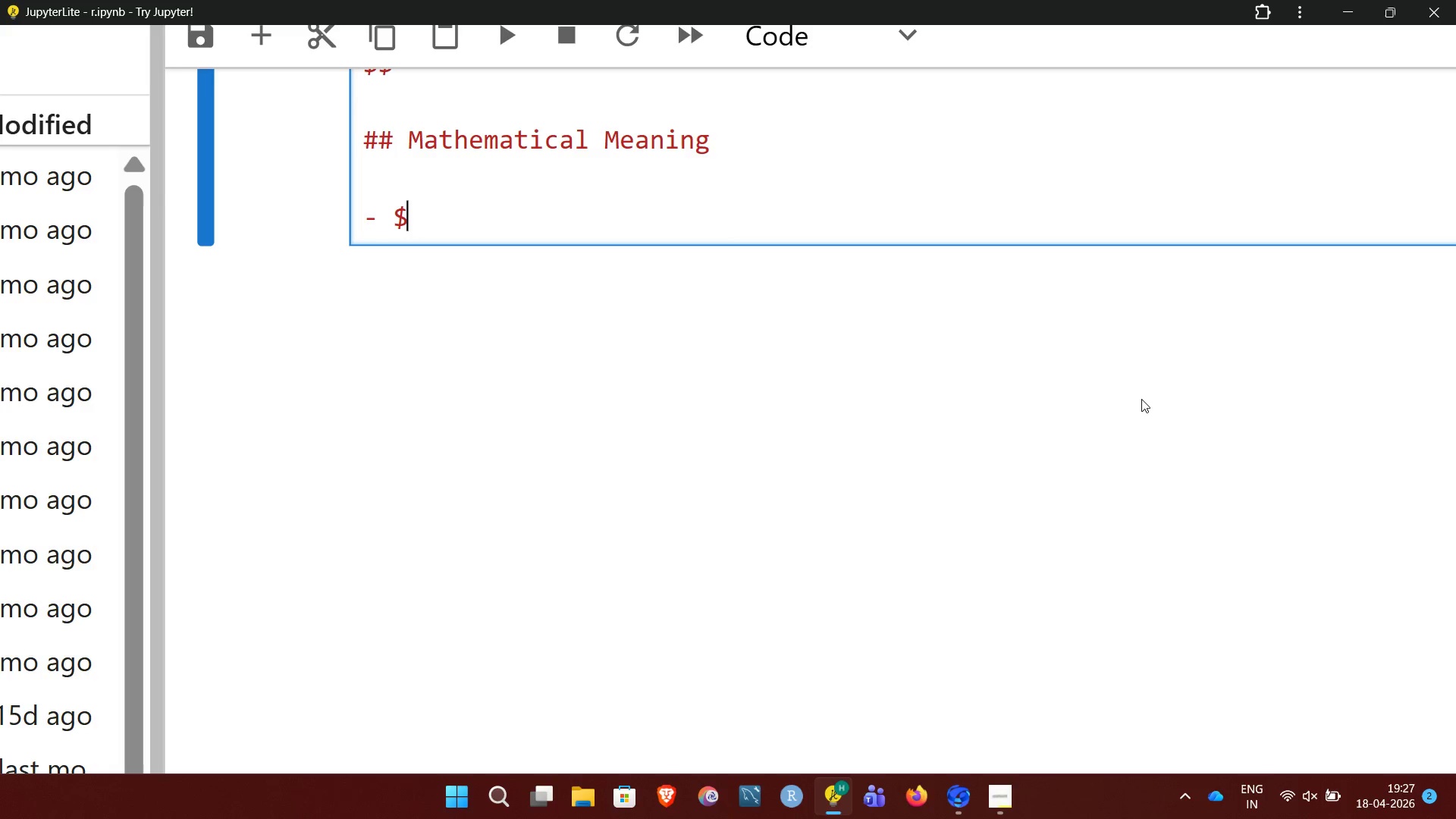 
type(x_n \in (0,1)$ represents the normalized)
 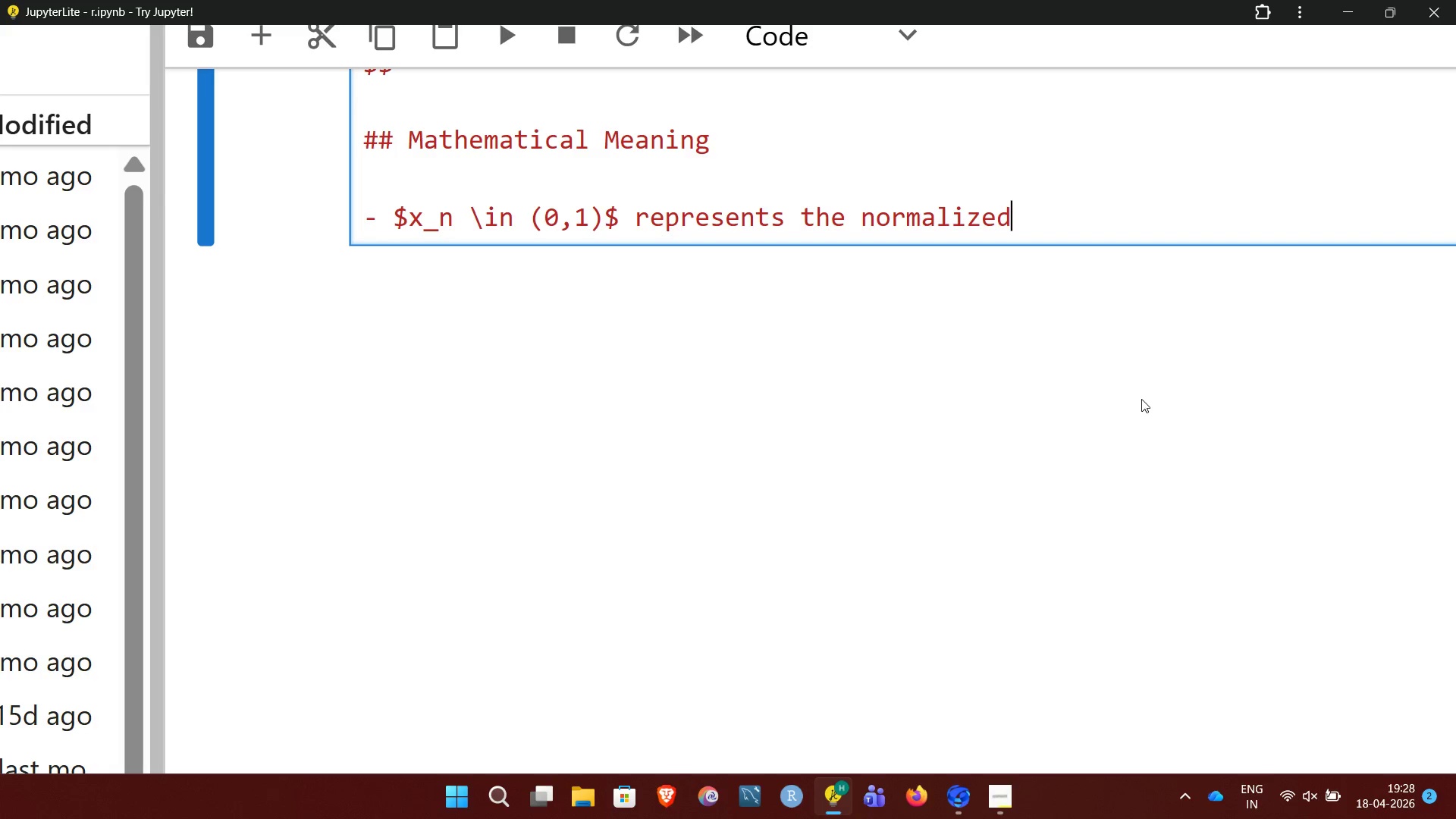 
type( cardiac interval)
 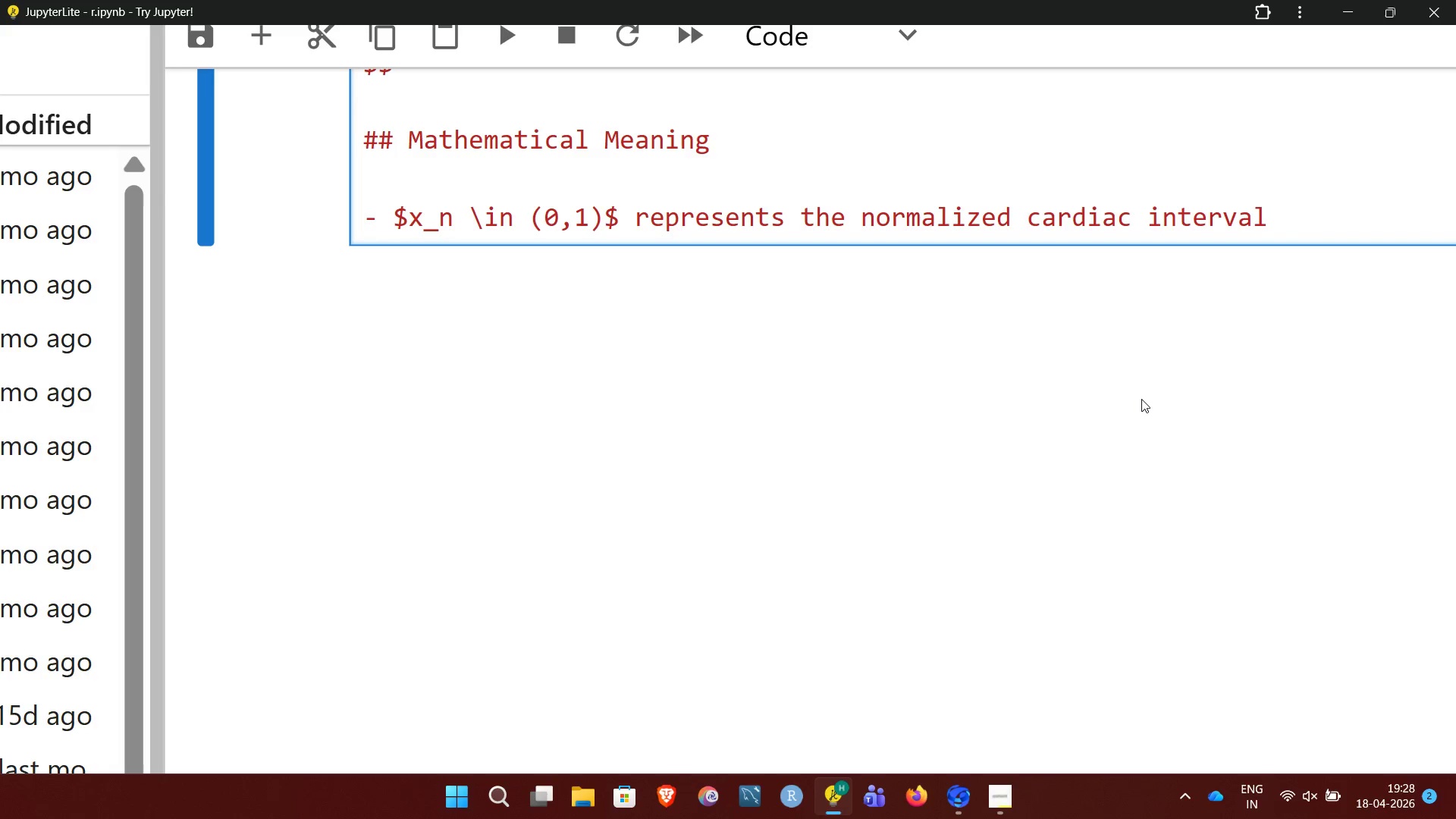 
key(Enter)
 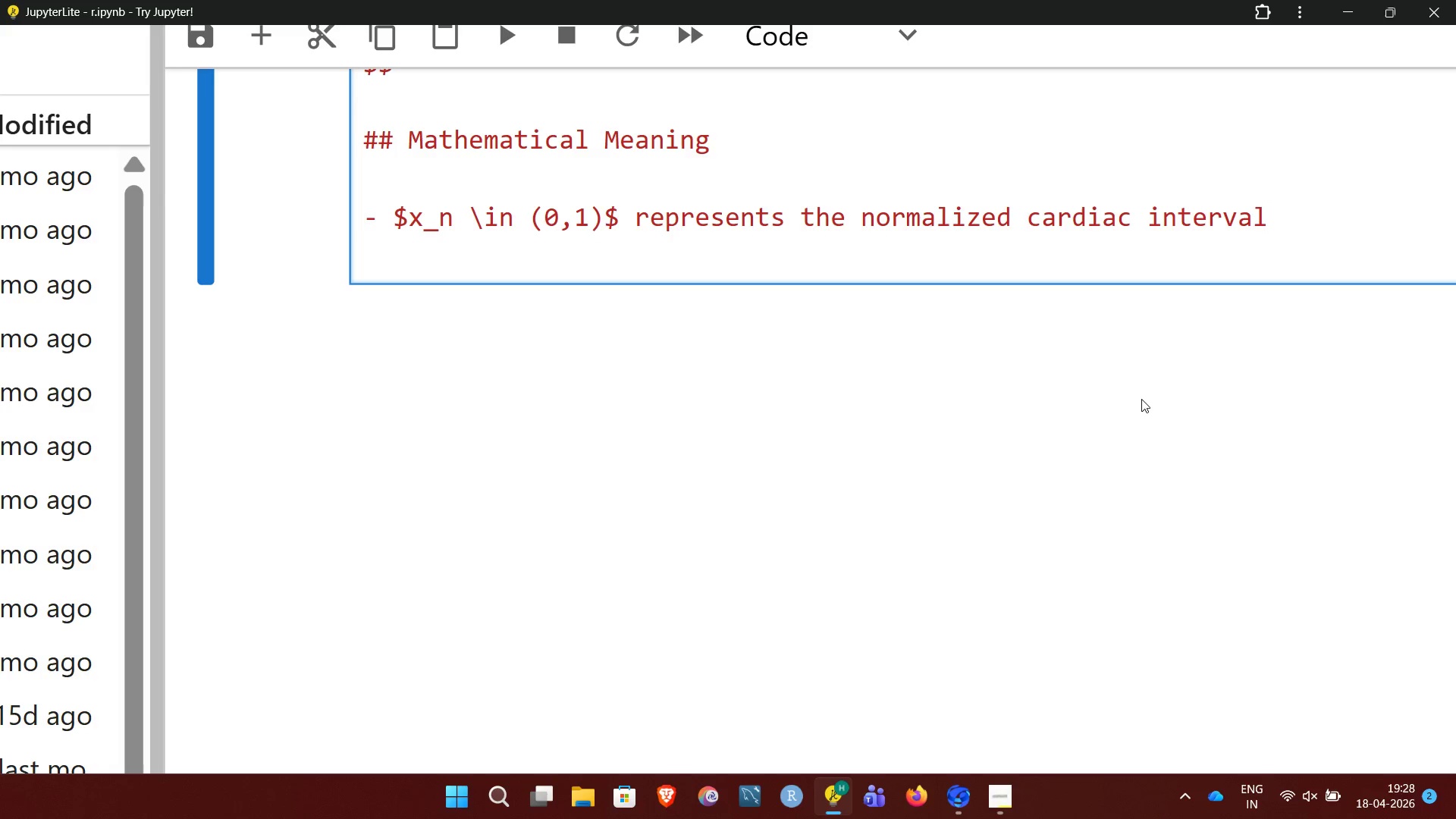 
wait(8.48)
 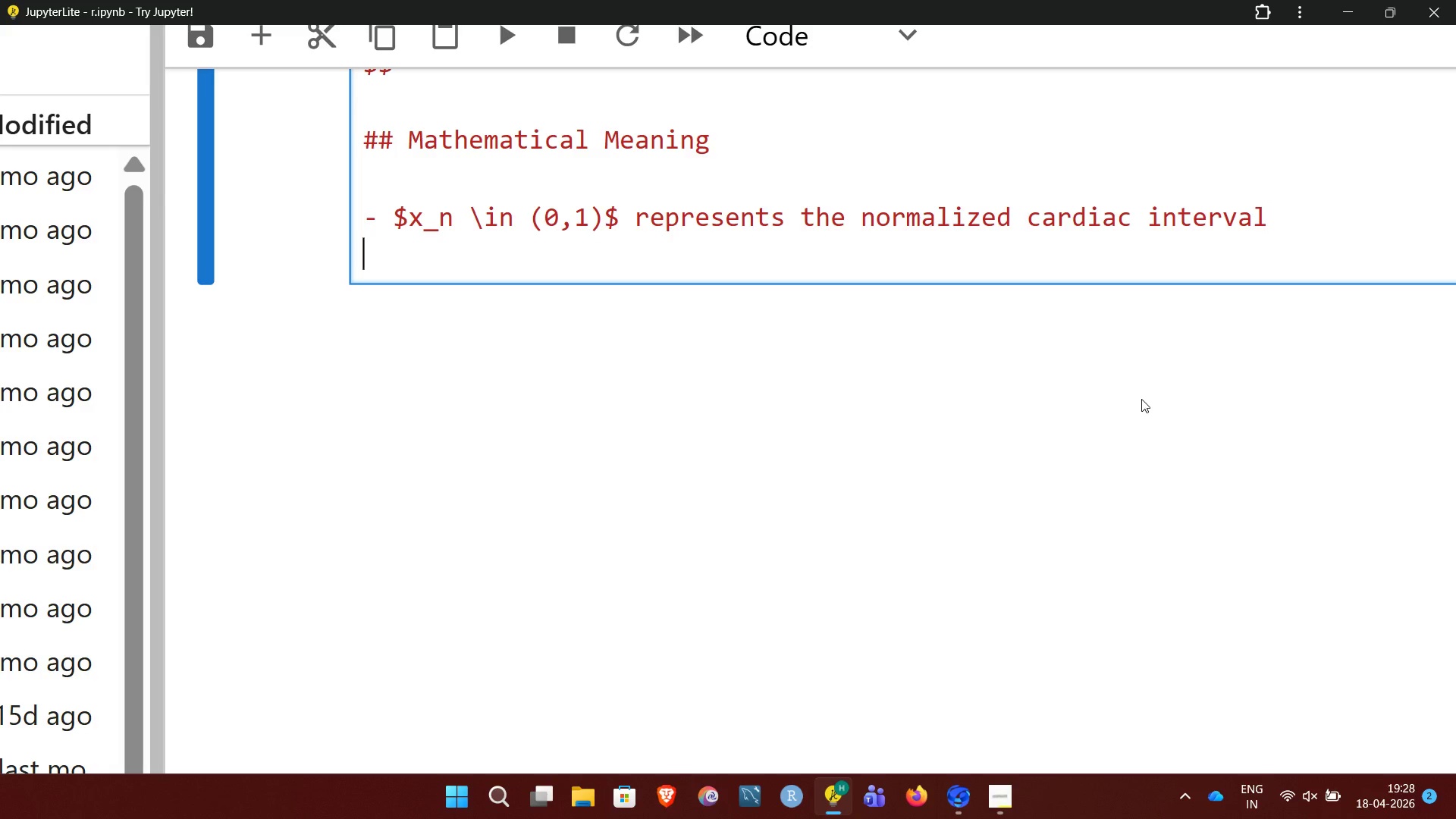 
key(Shift+4)
 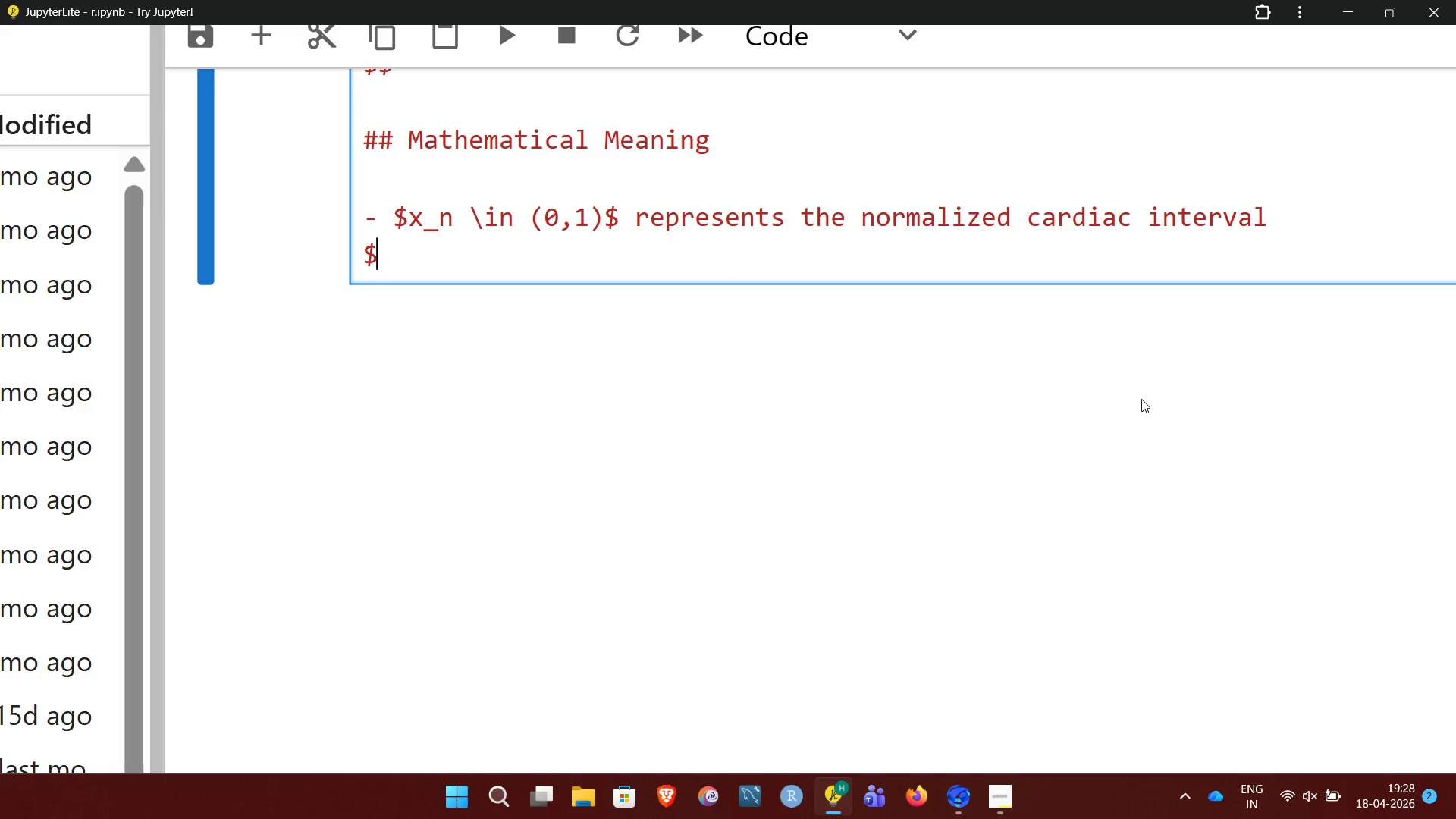 
key(Backspace)
 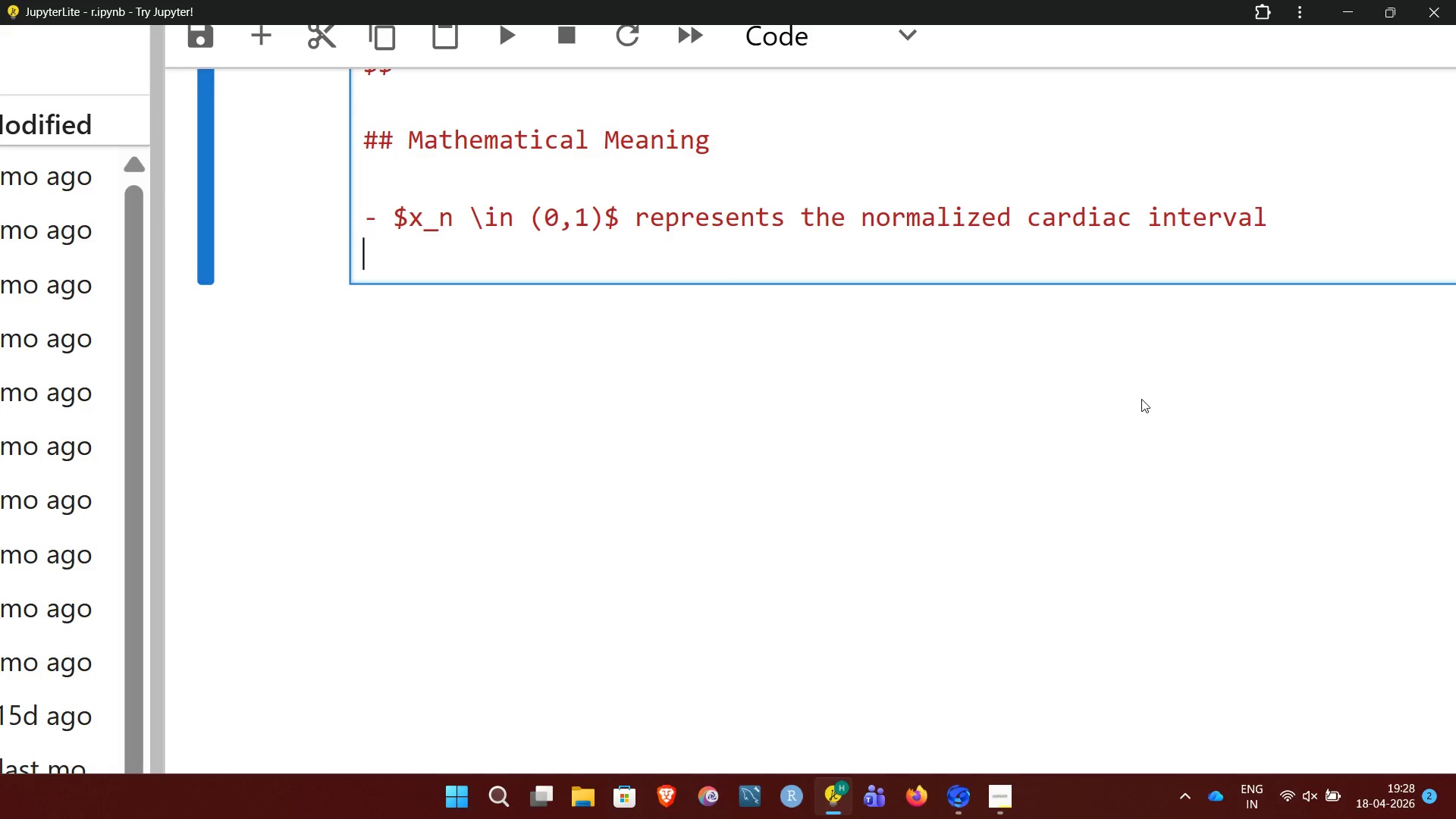 
key(Minus)
 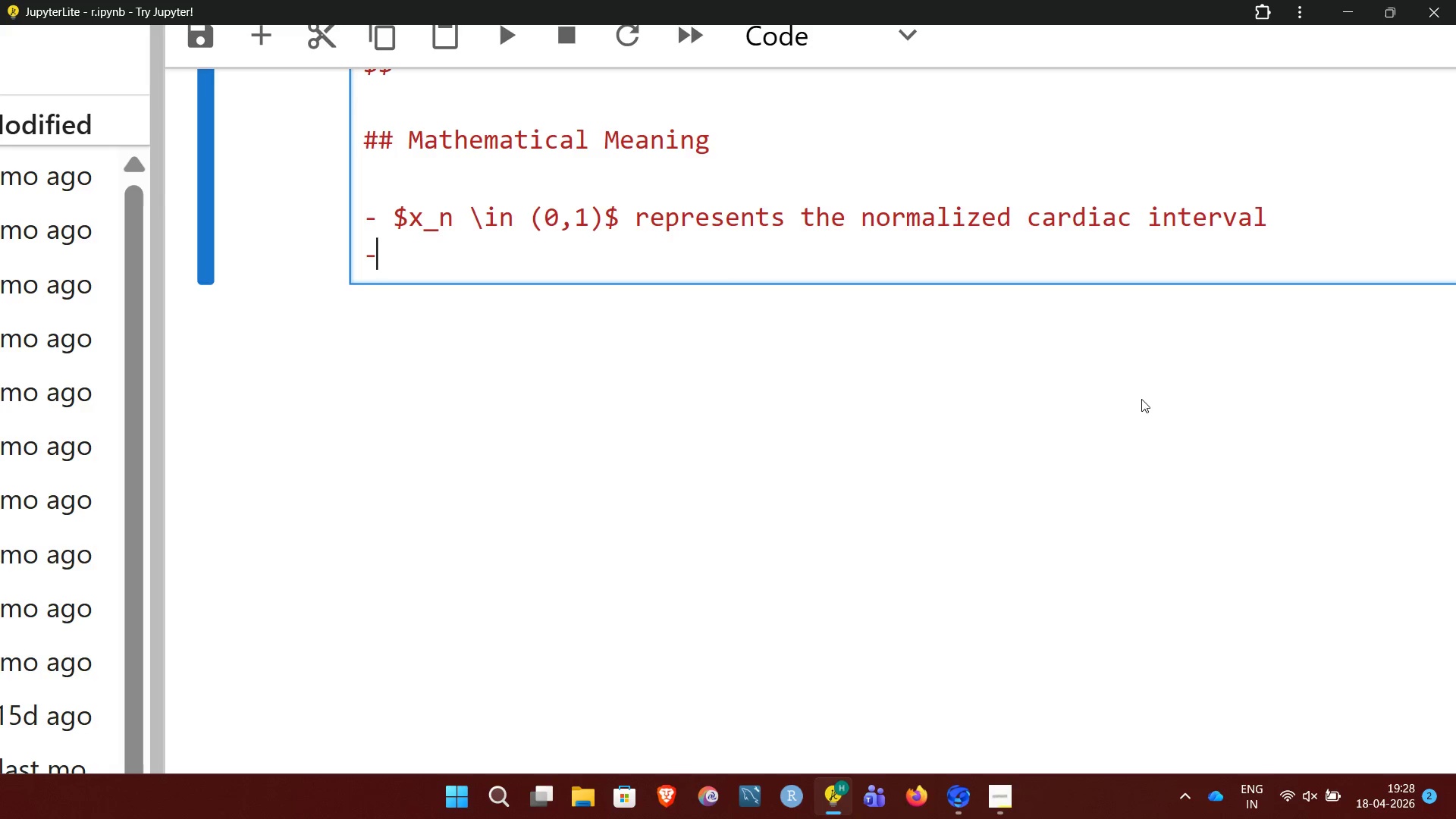 
key(Space)
 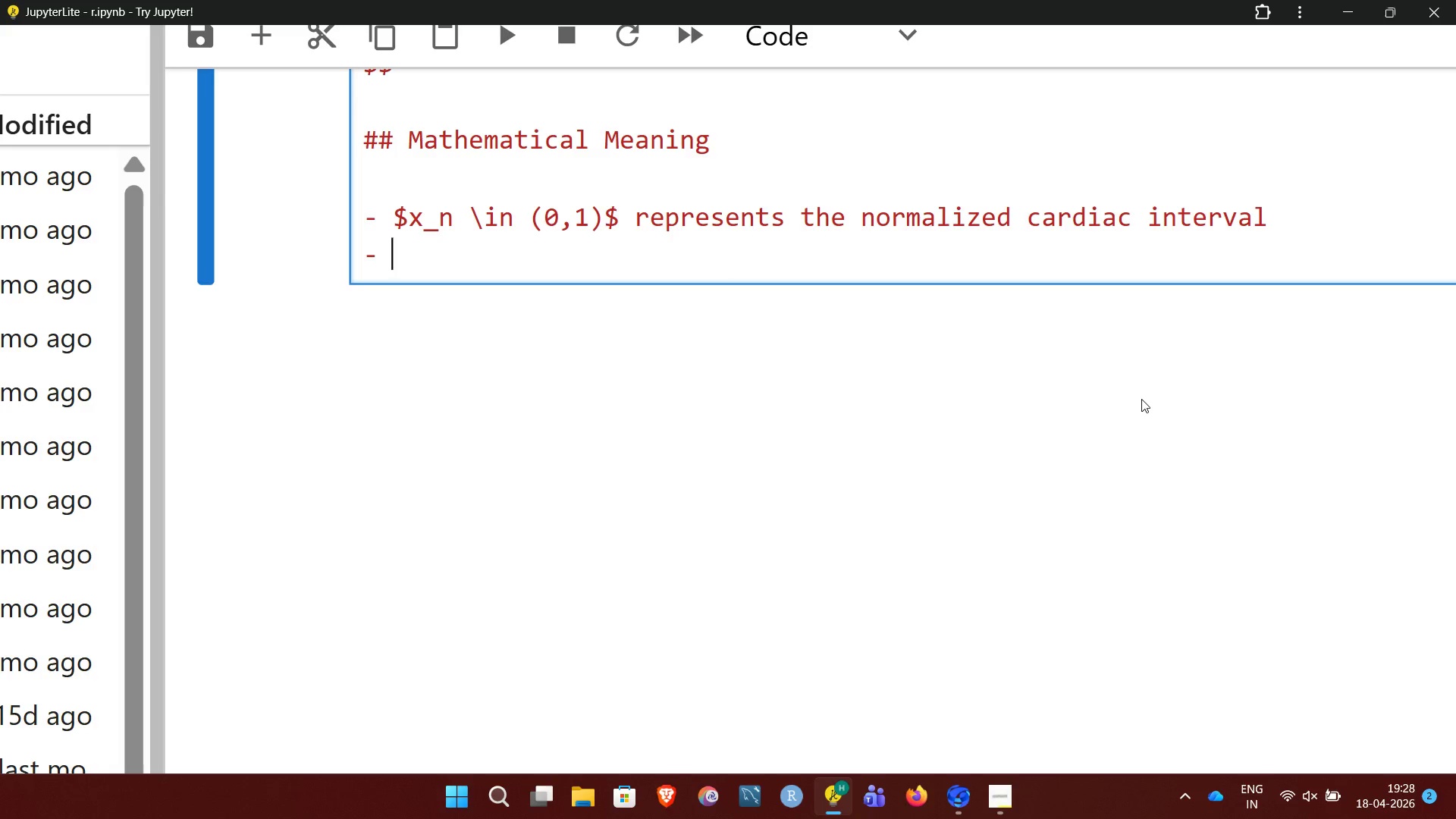 
key(Shift+4)
 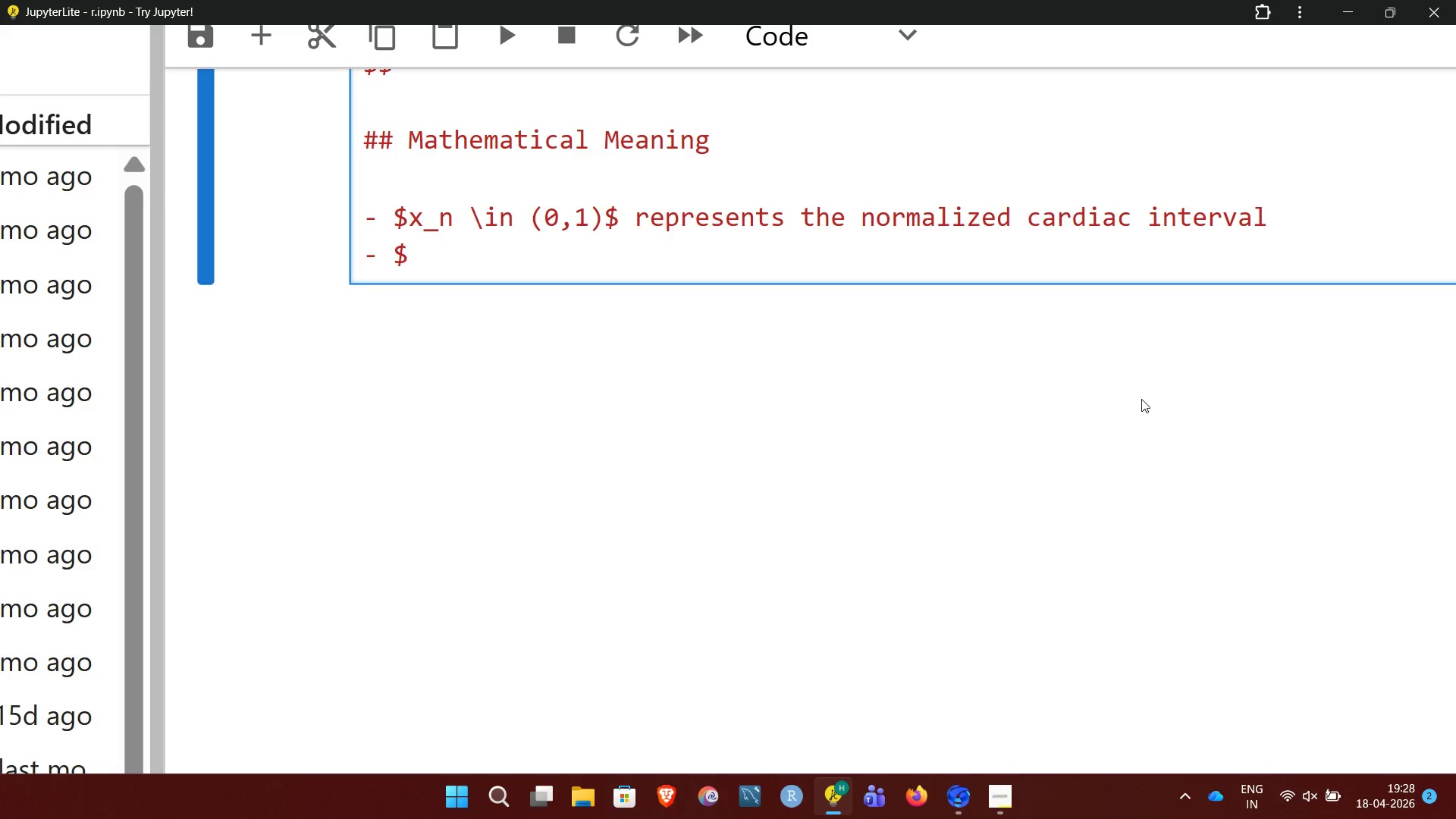 
type(r \in [2.5, 4.0]$ represents)
 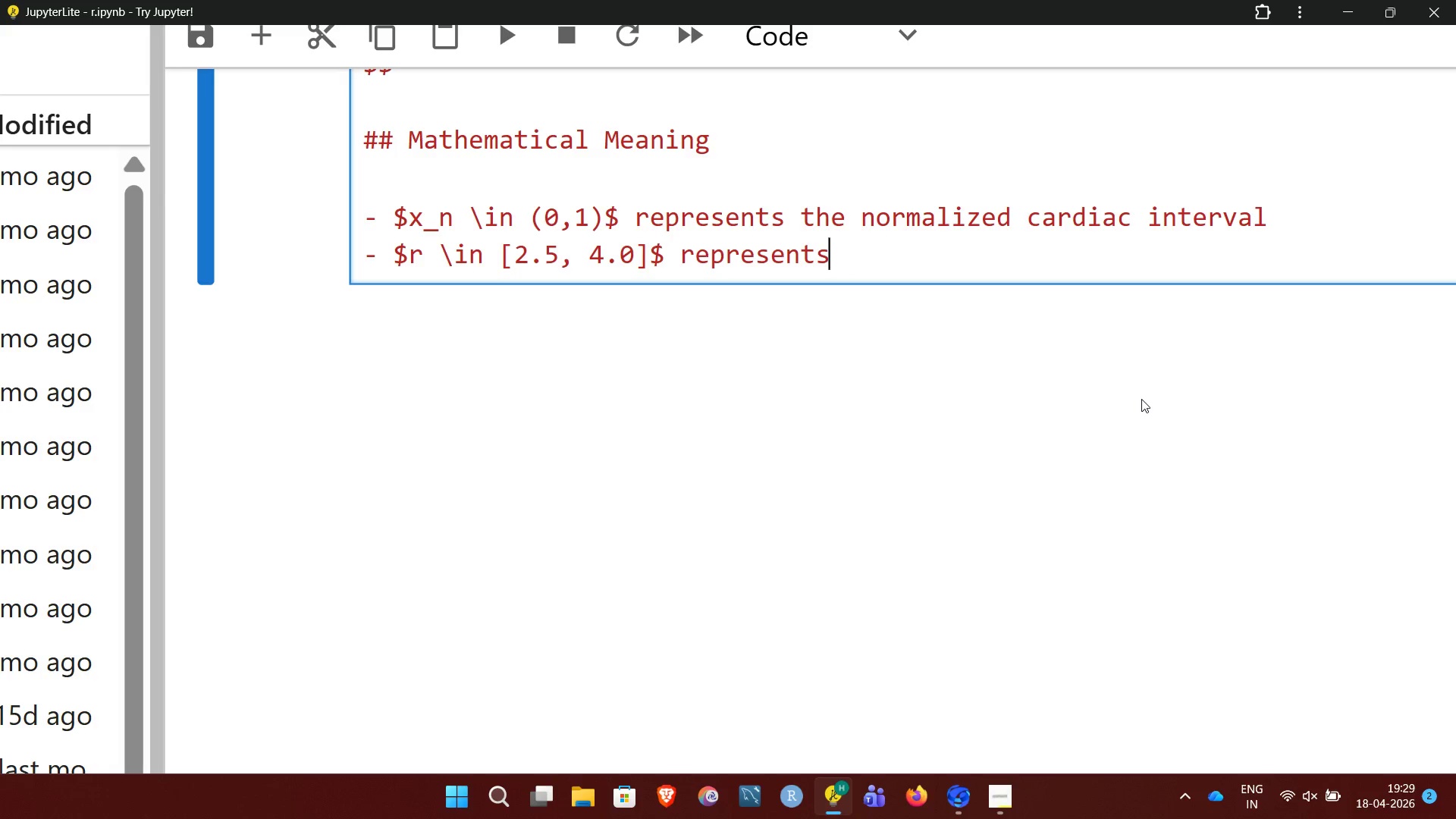 
wait(16.39)
 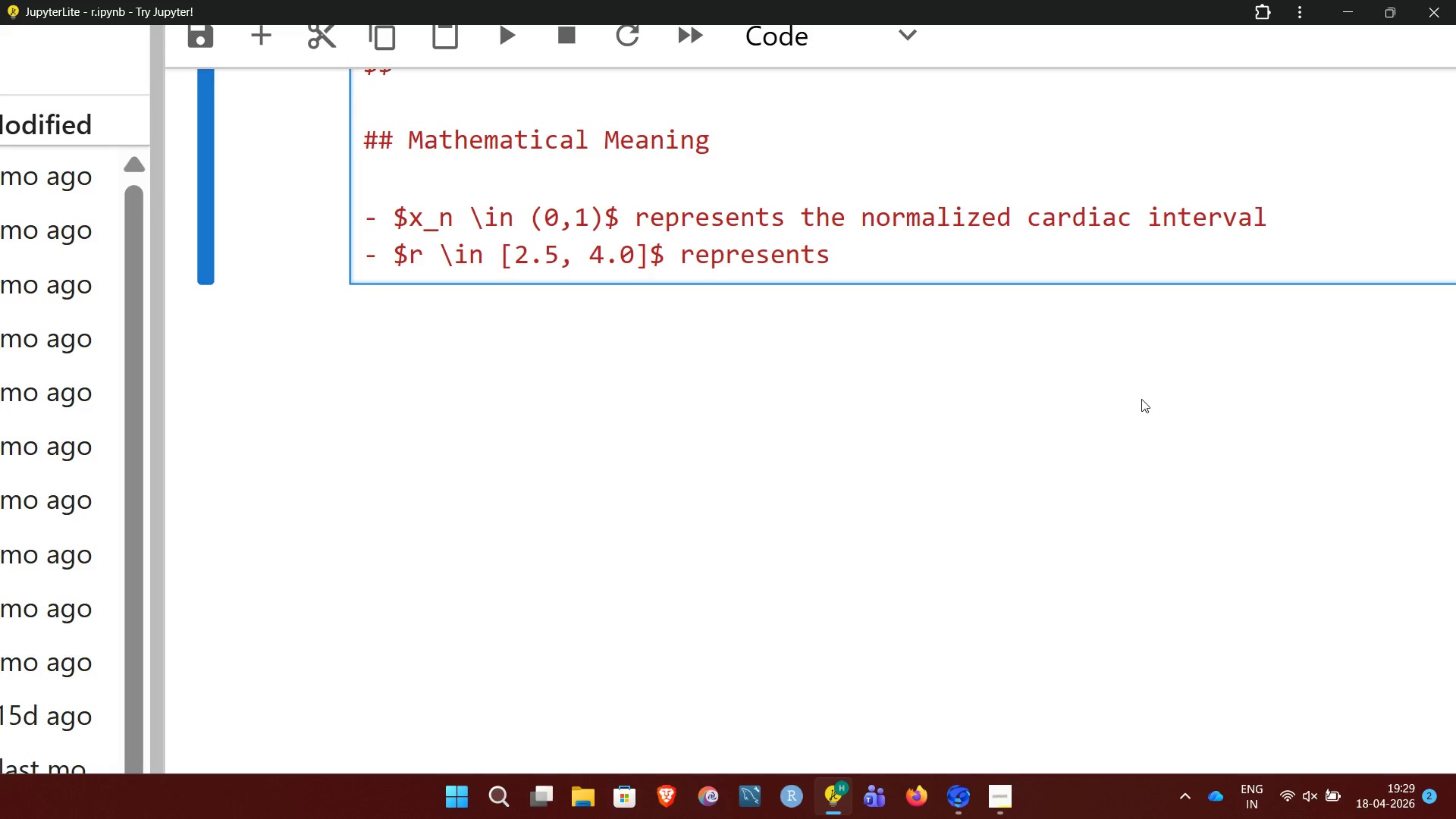 
type( physiological controlp)
key(Backspace)
type( parameters such as:)
 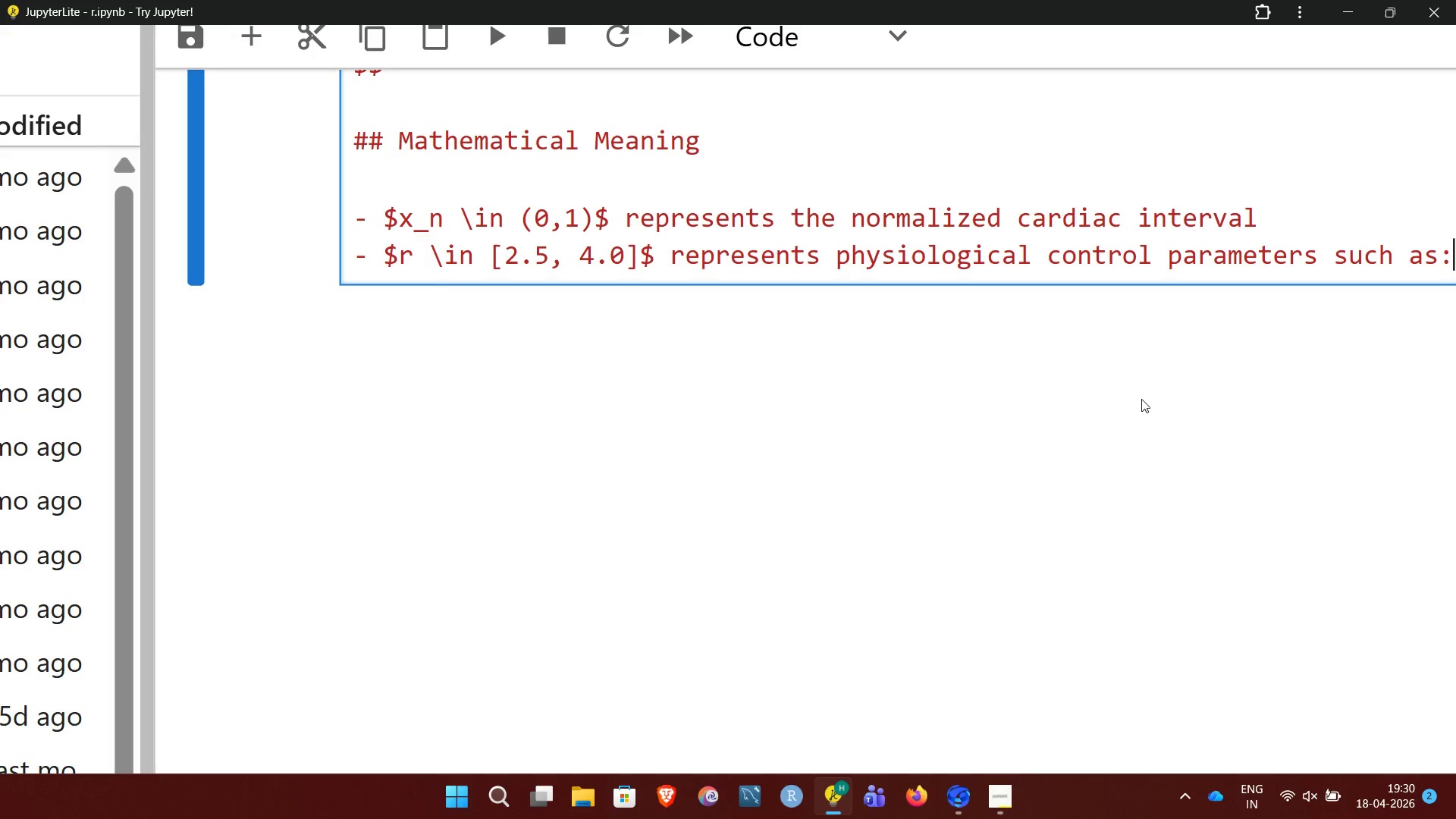 
wait(8.33)
 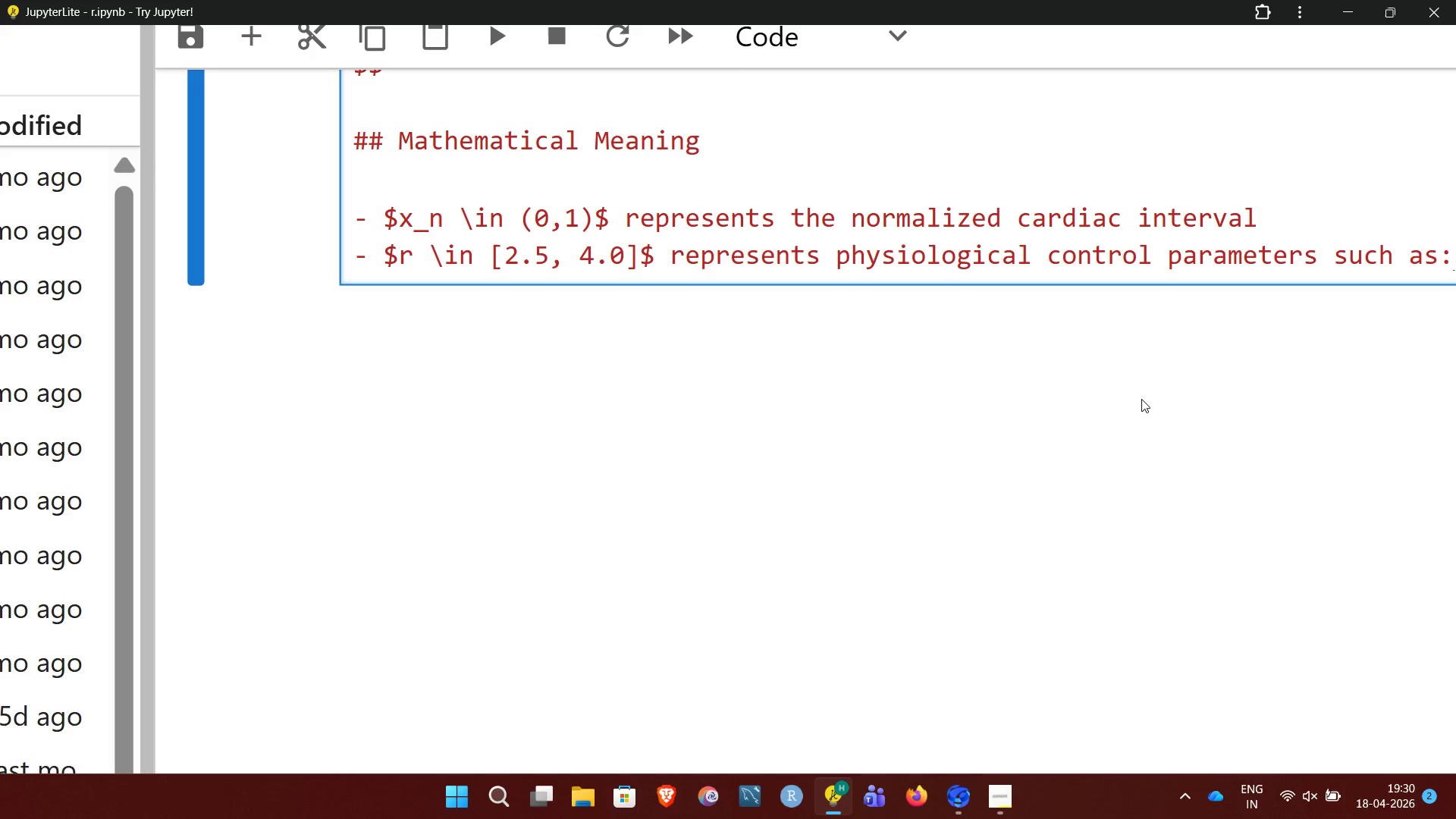 
key(Enter)
 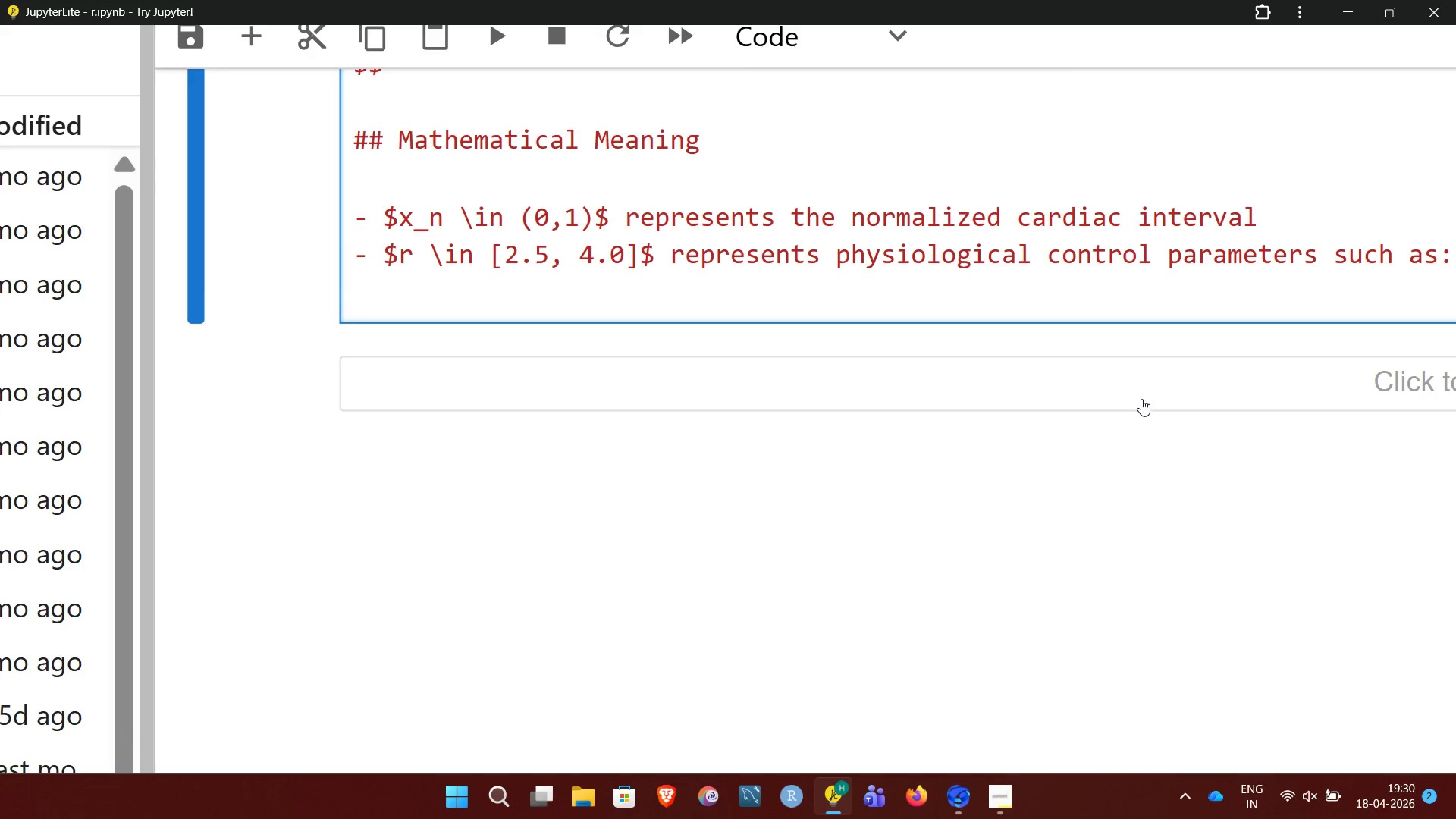 
wait(17.56)
 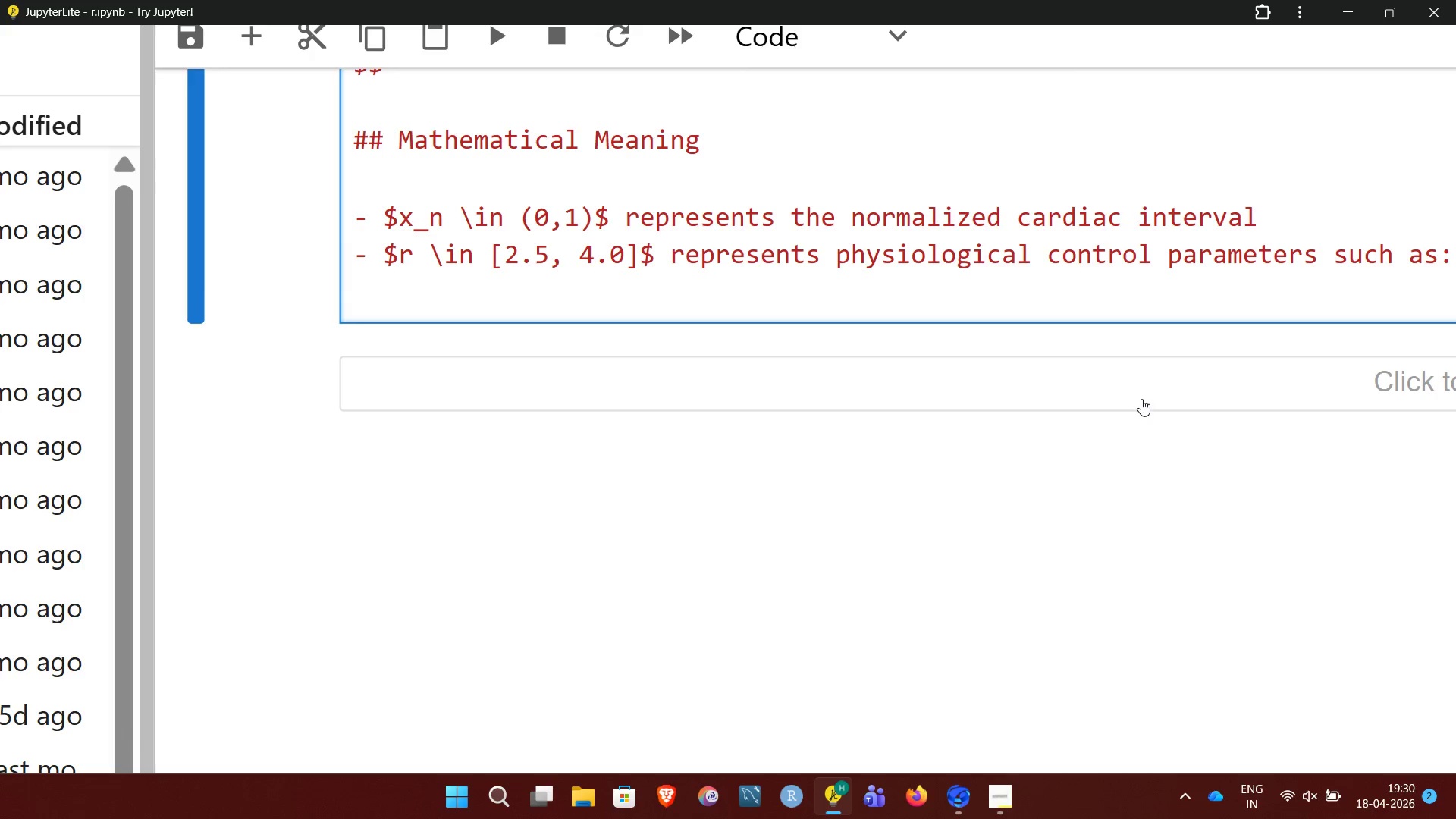 
type(  - auto)
 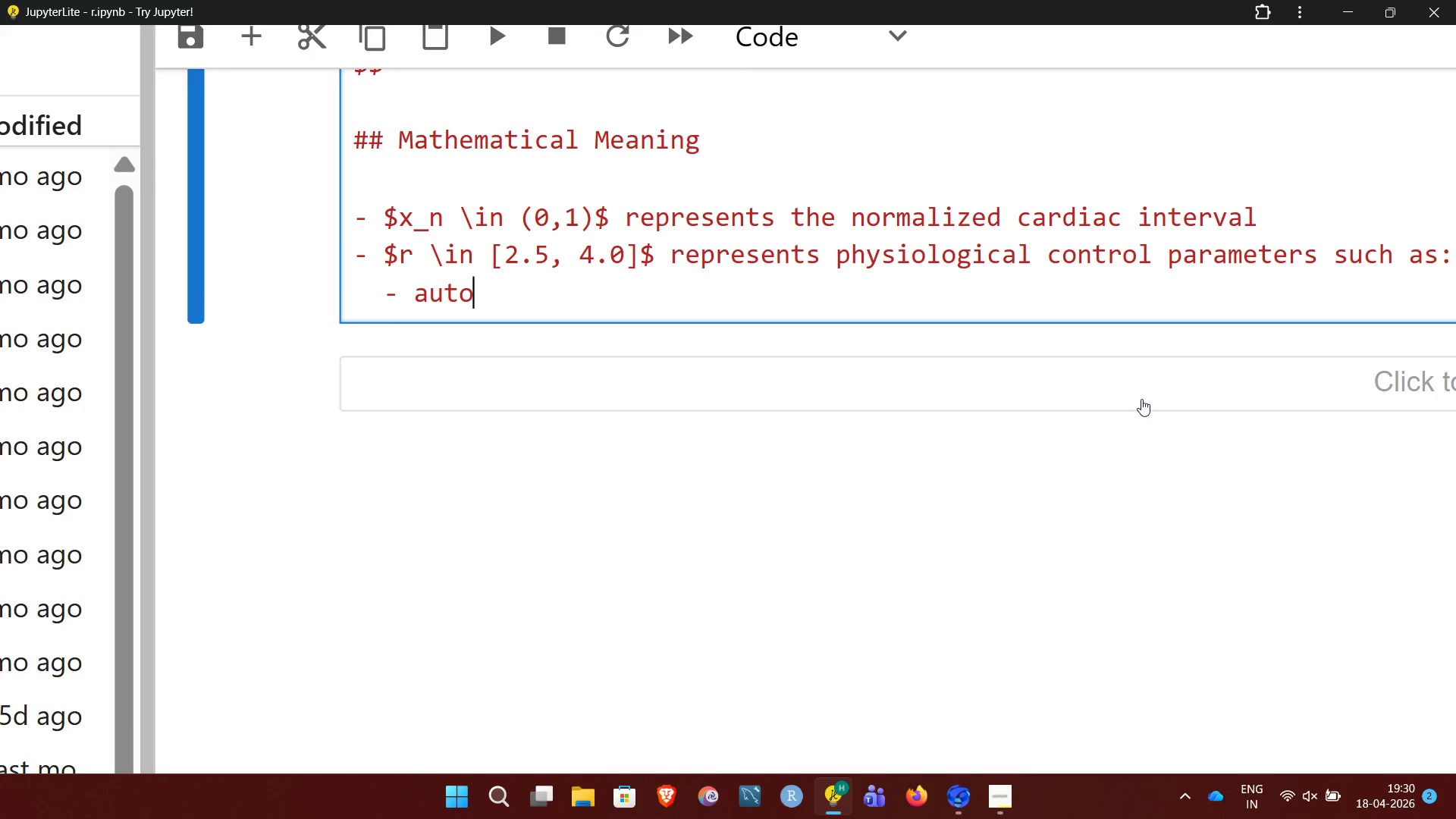 
type(nomic nervous system stree)
key(Backspace)
type(ss)
 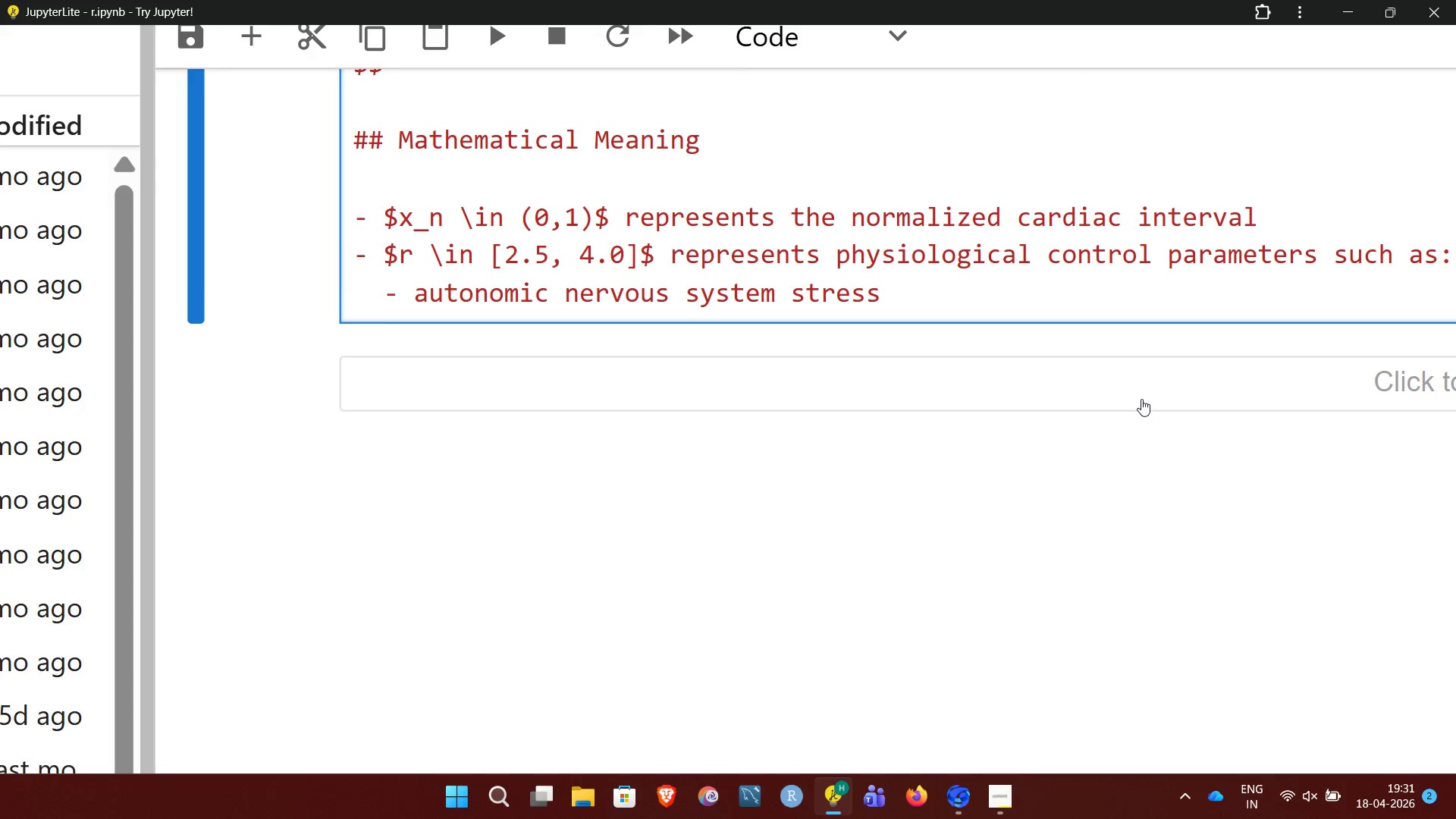 
wait(11.95)
 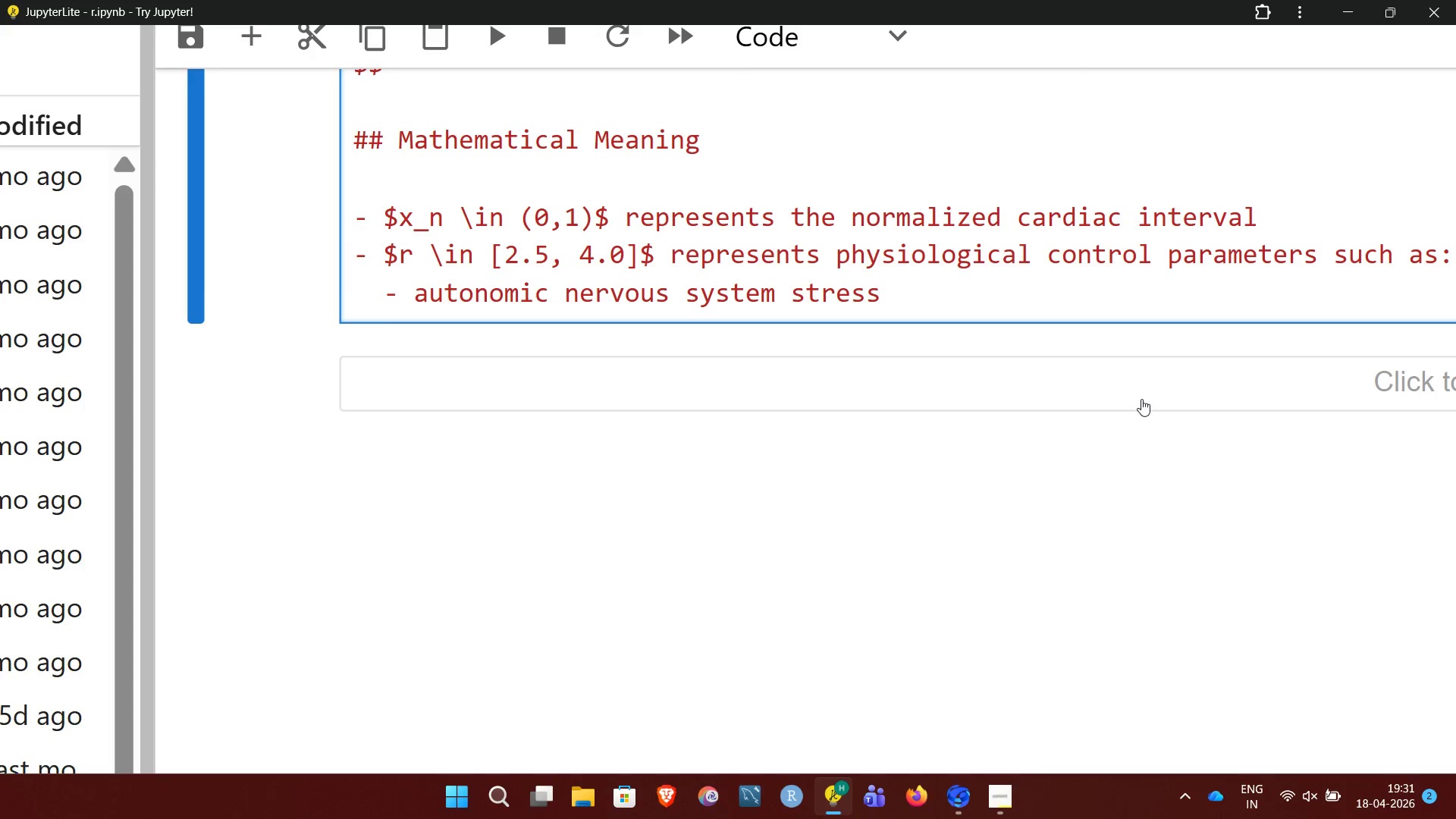 
key(Enter)
 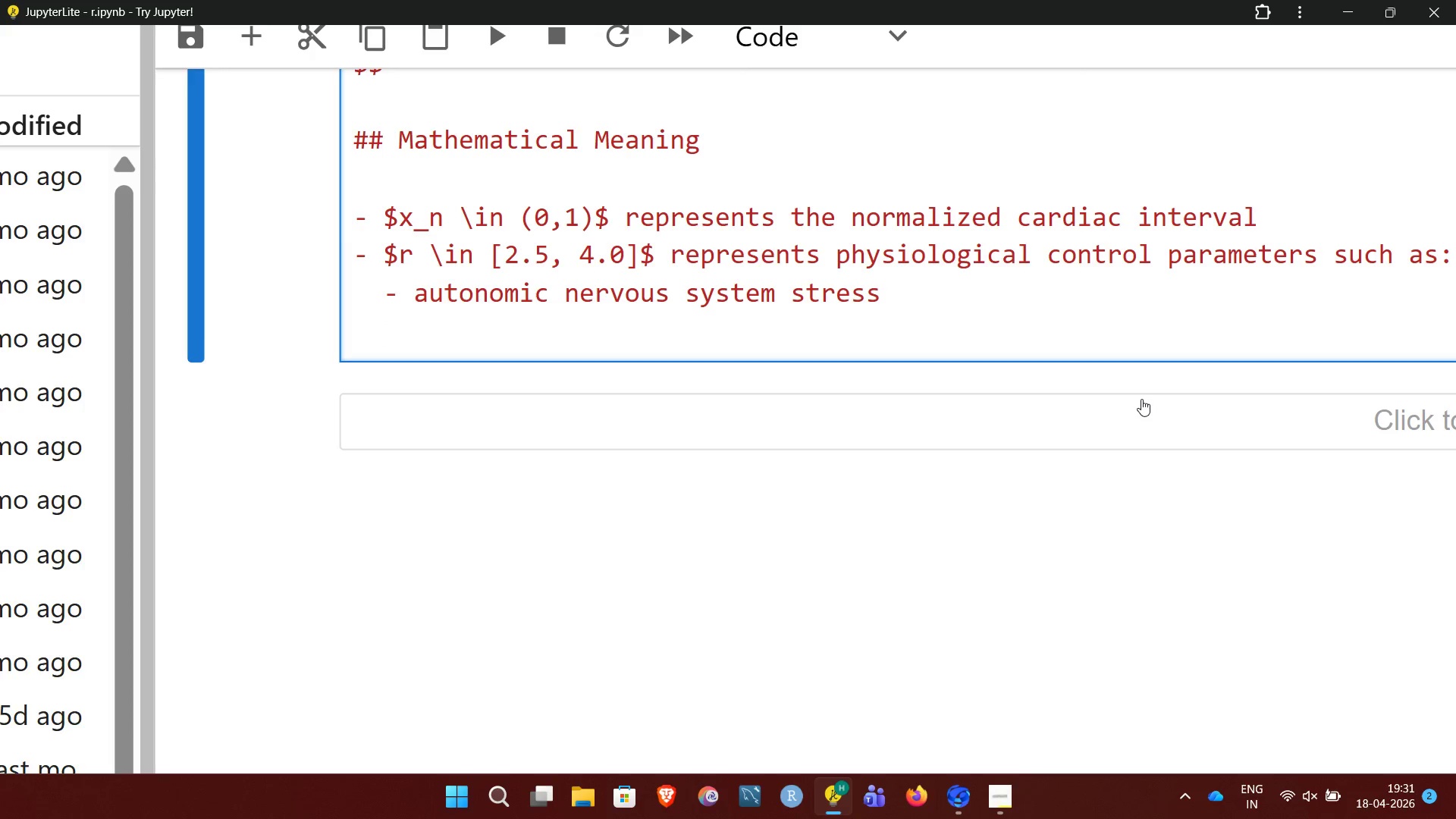 
wait(10.8)
 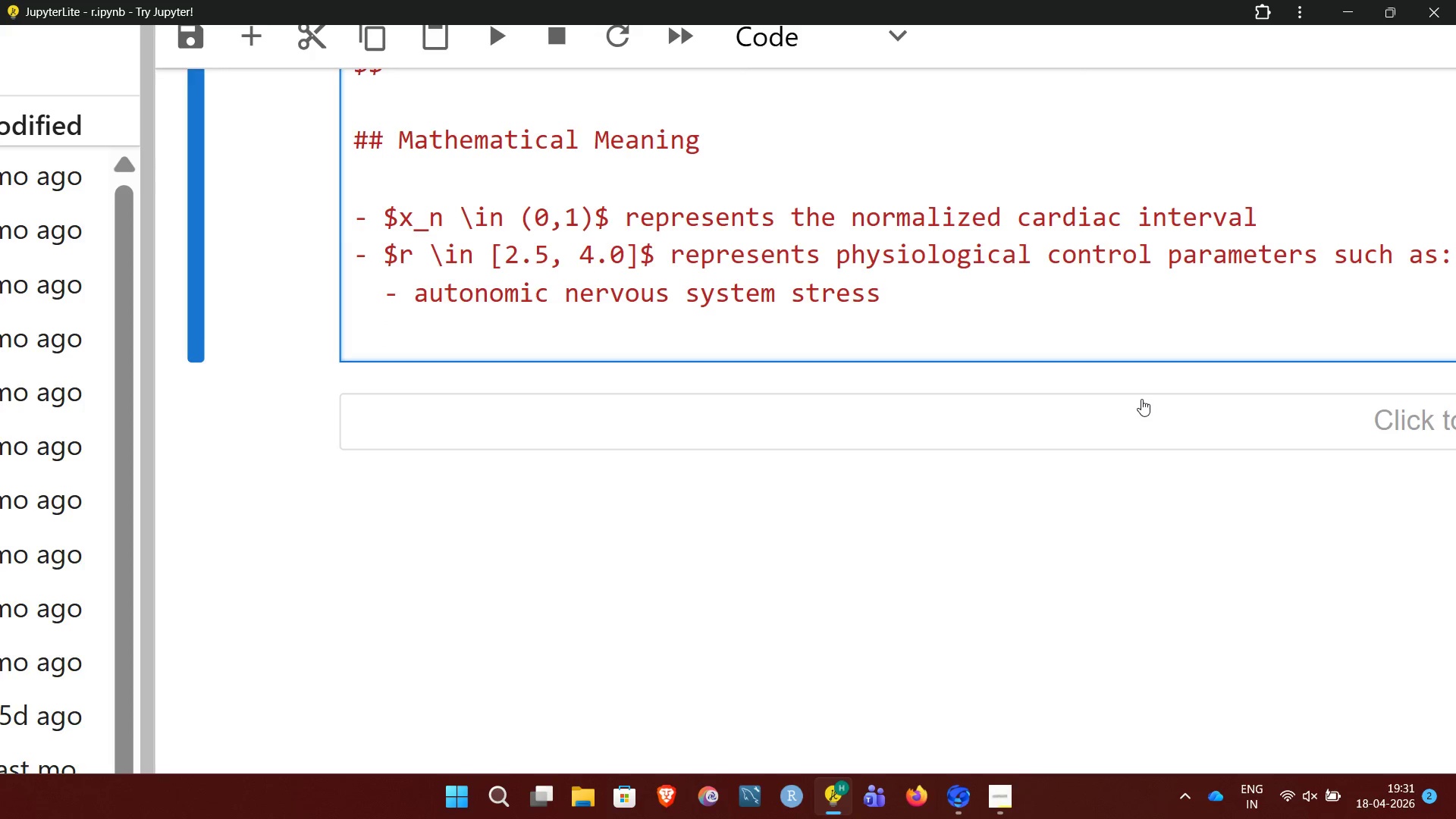 
key(Minus)
 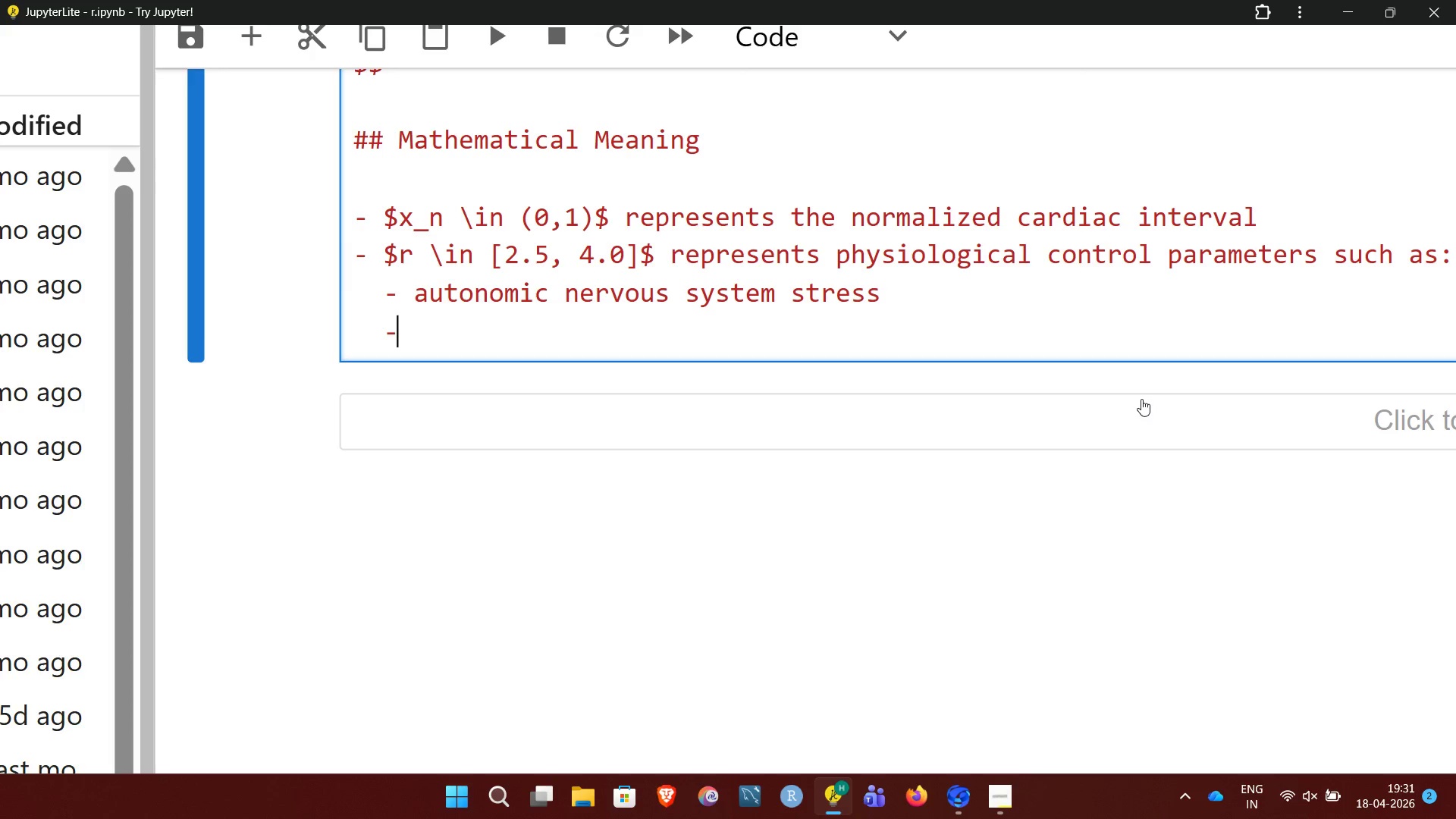 
type( ion)
 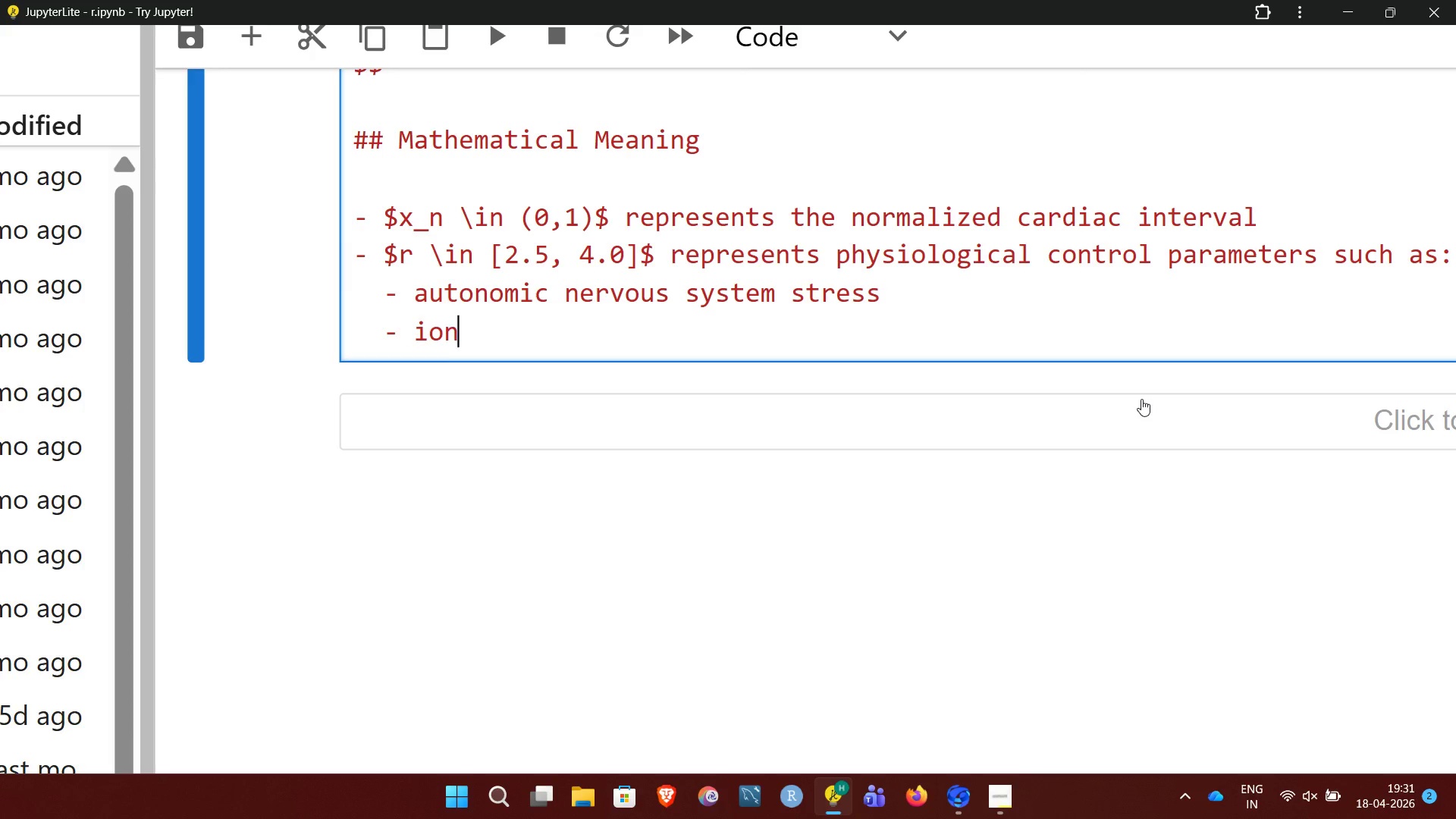 
type(- chq)
key(Backspace)
type(annel)
 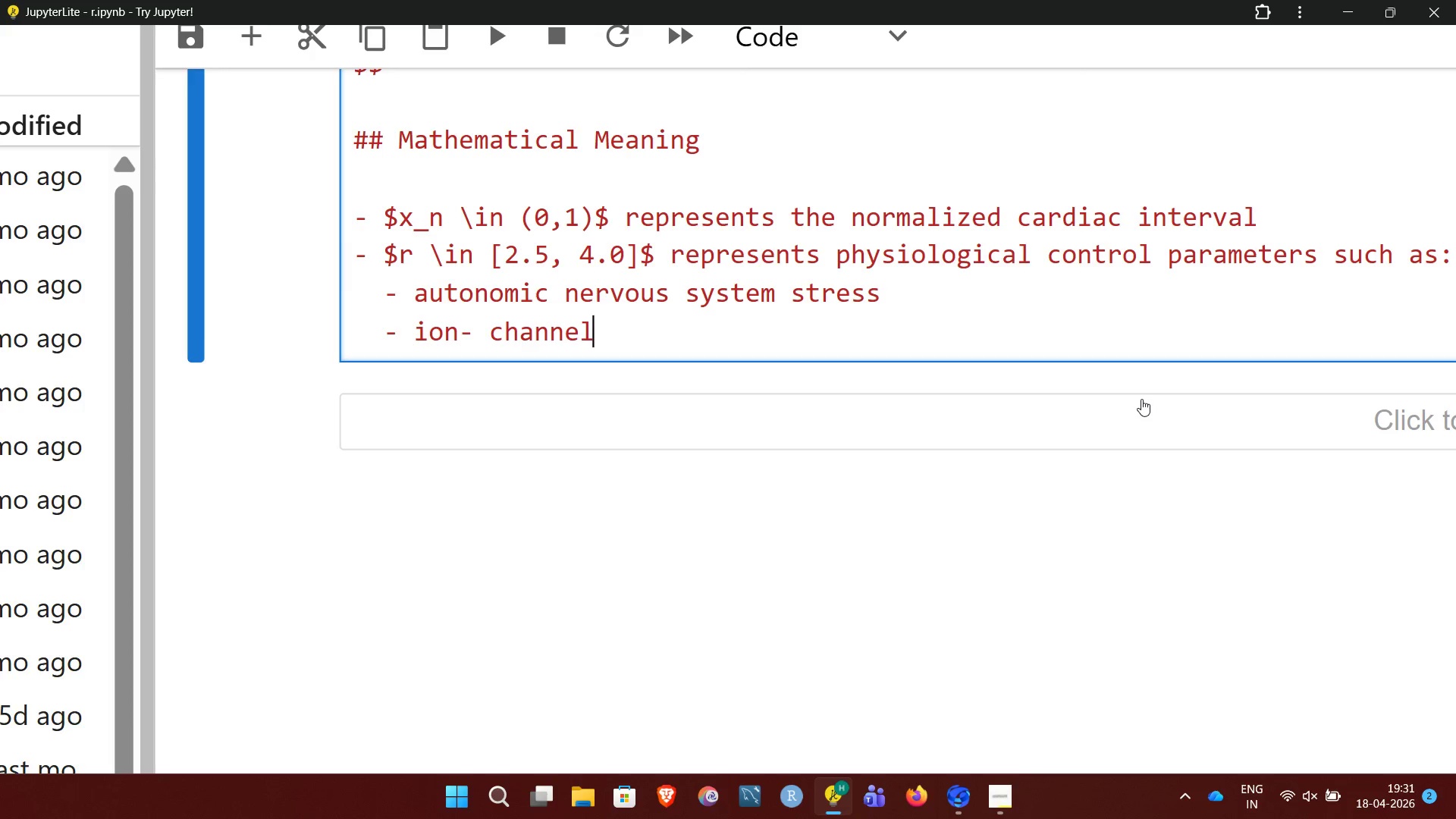 
type( conductivity)
 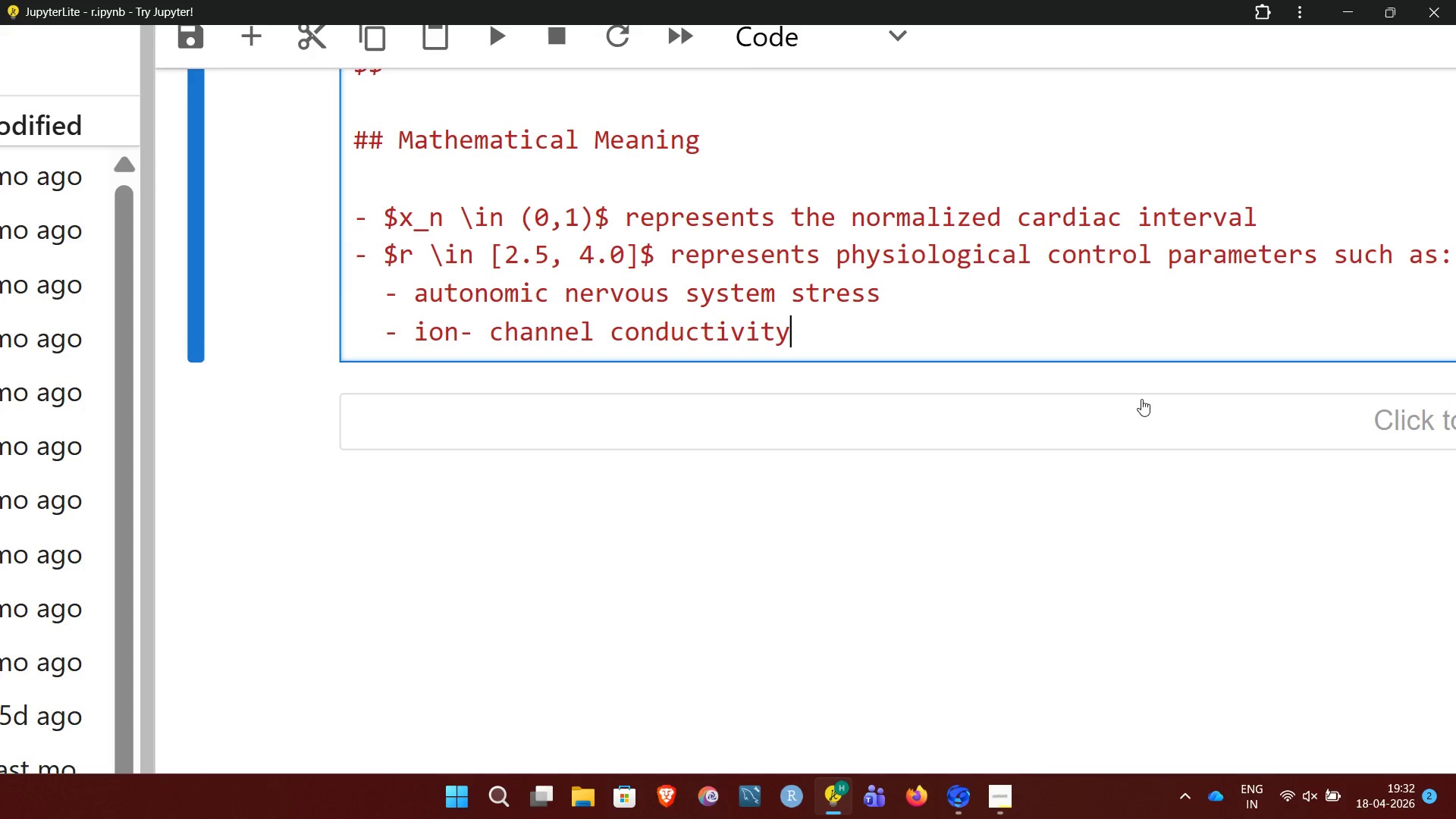 
wait(6.45)
 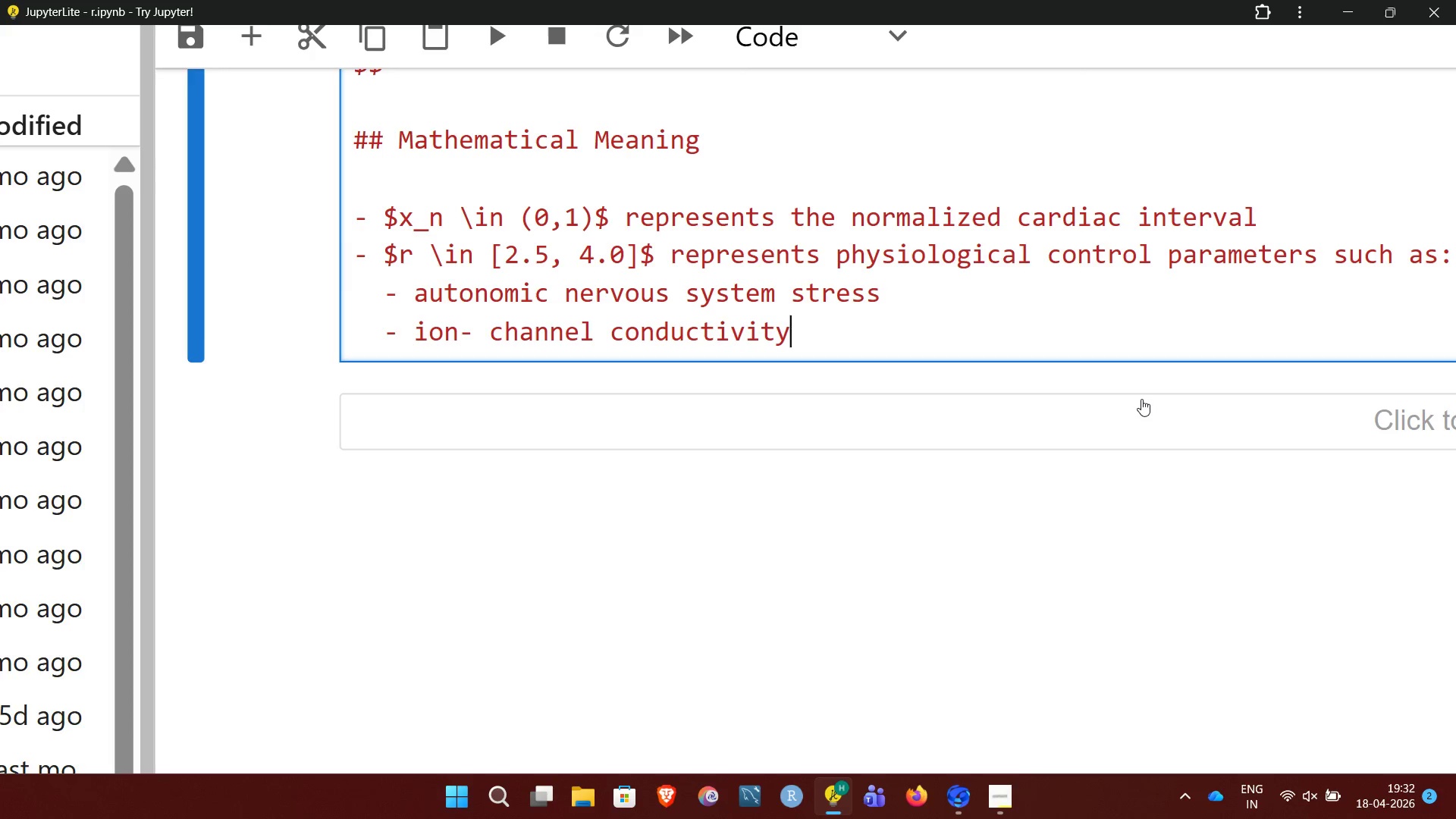 
key(Enter)
 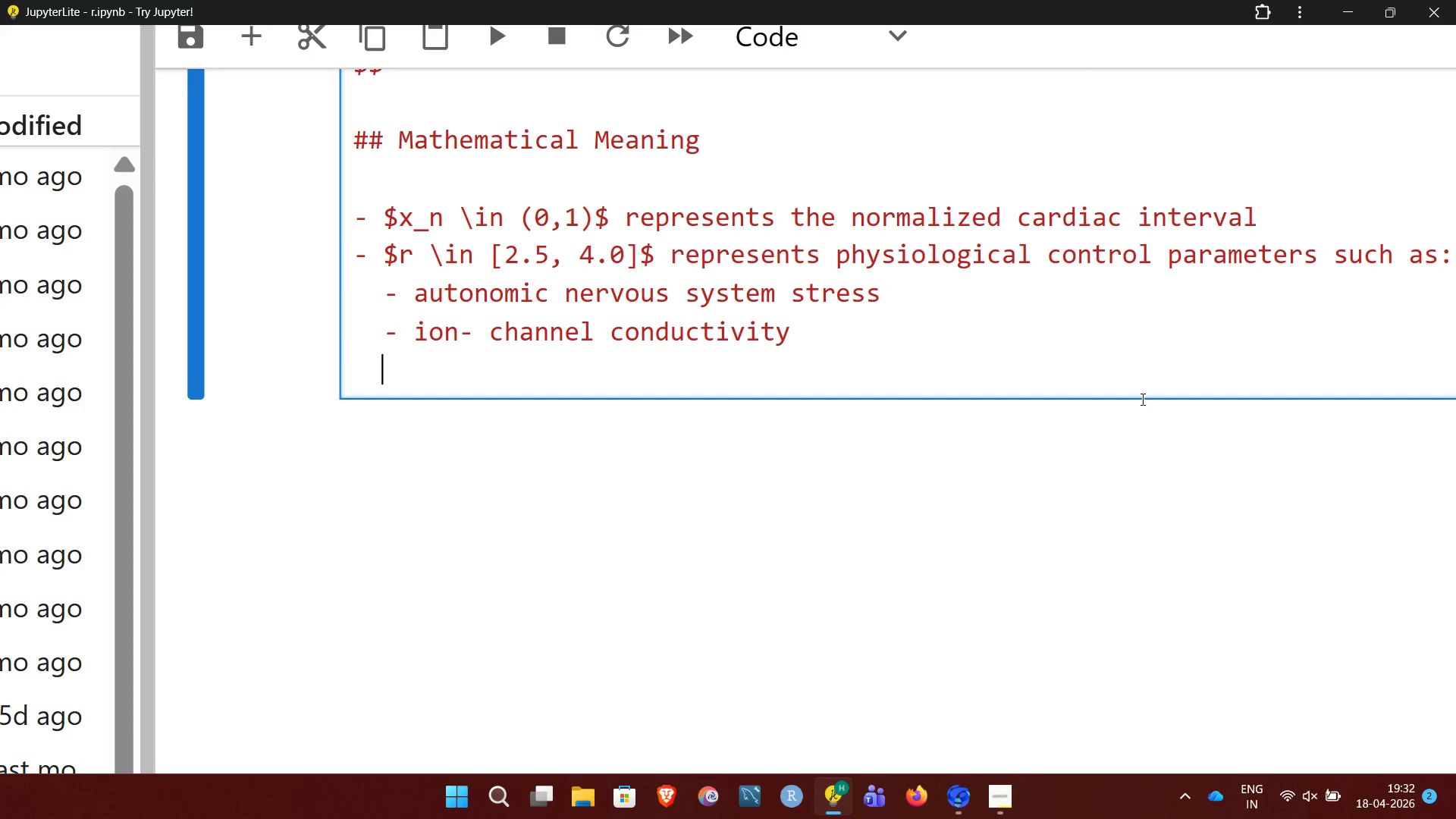 
type(- metabolic load)
 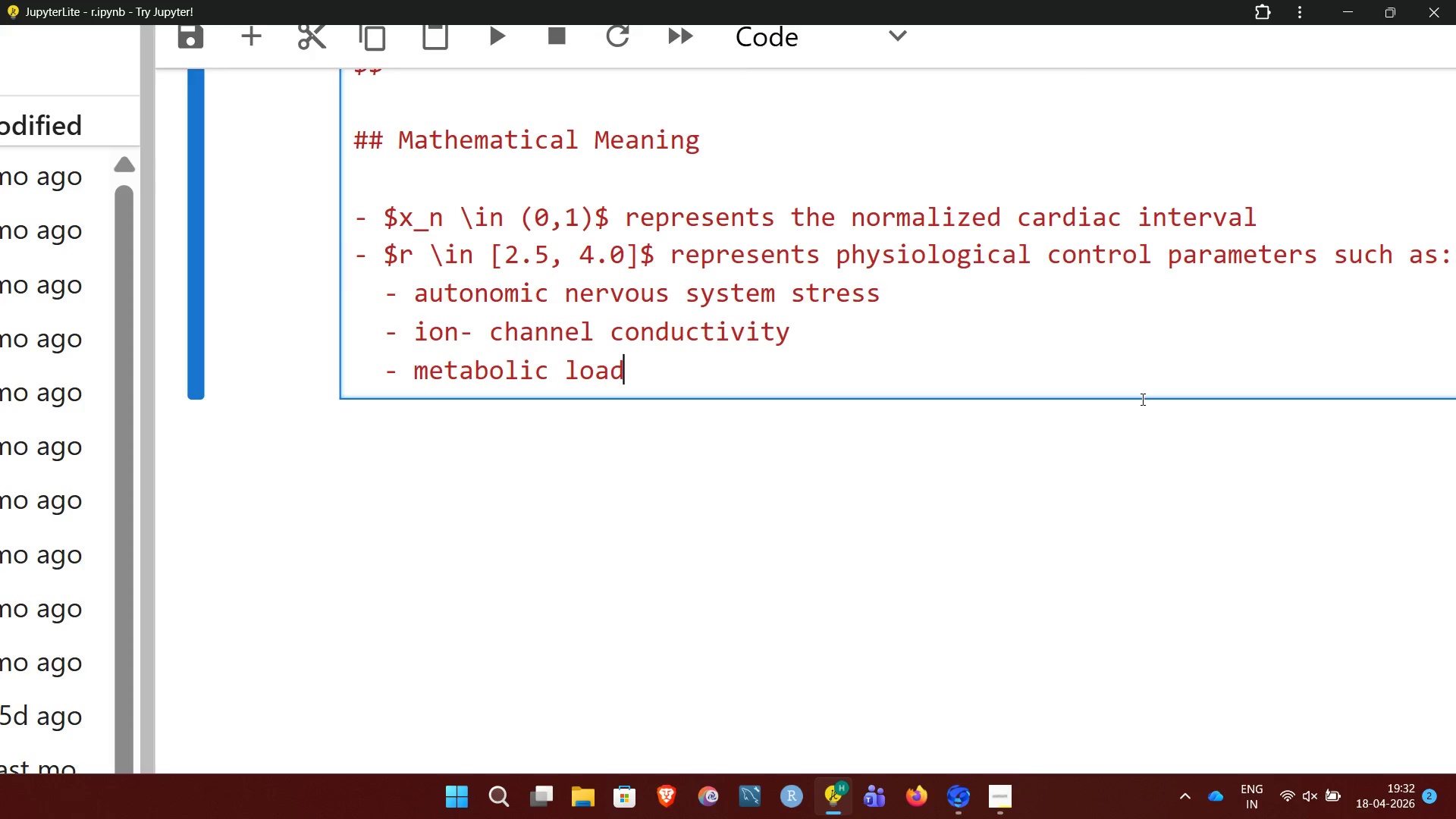 
key(Enter)
 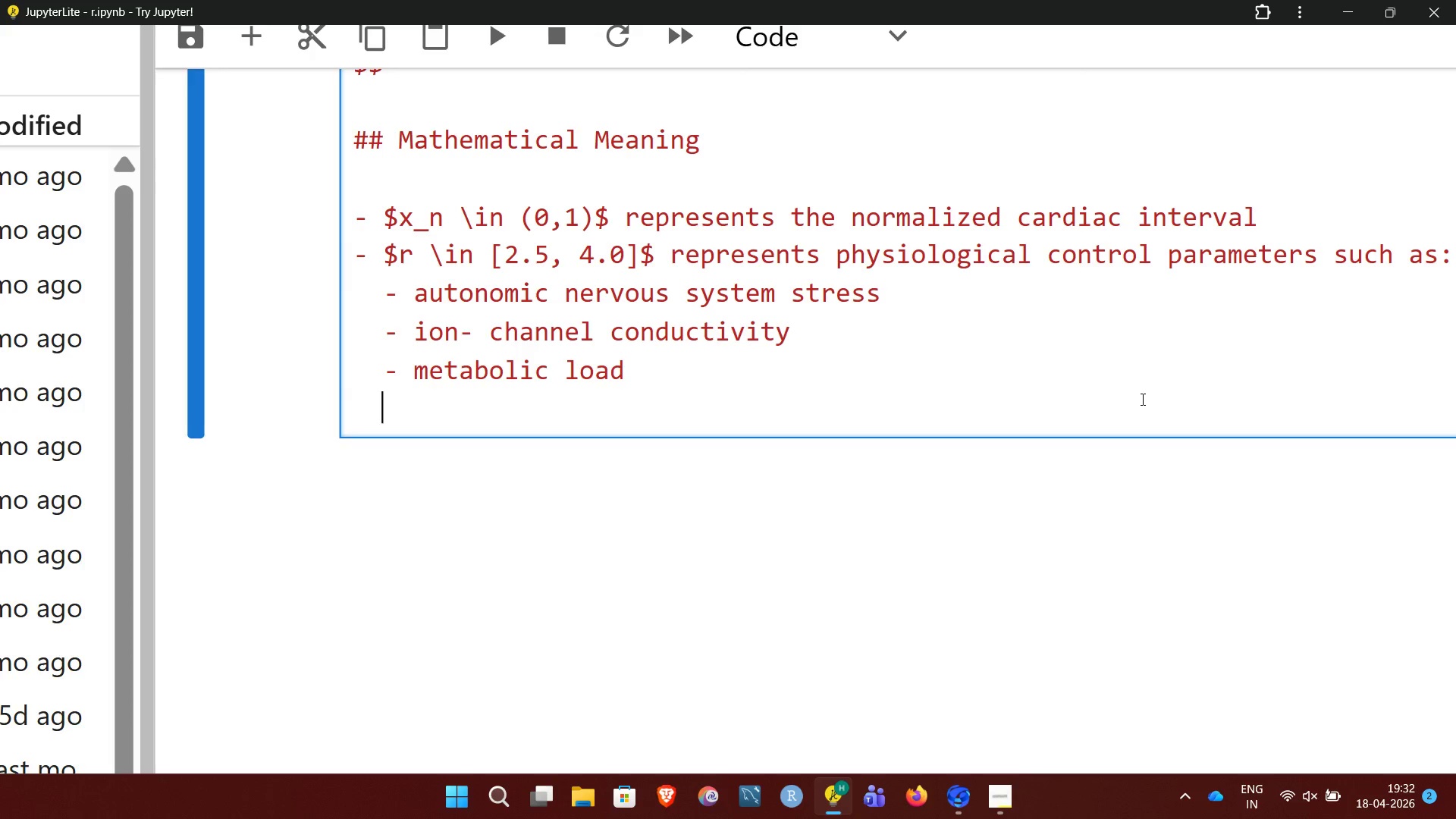 
key(Enter)
 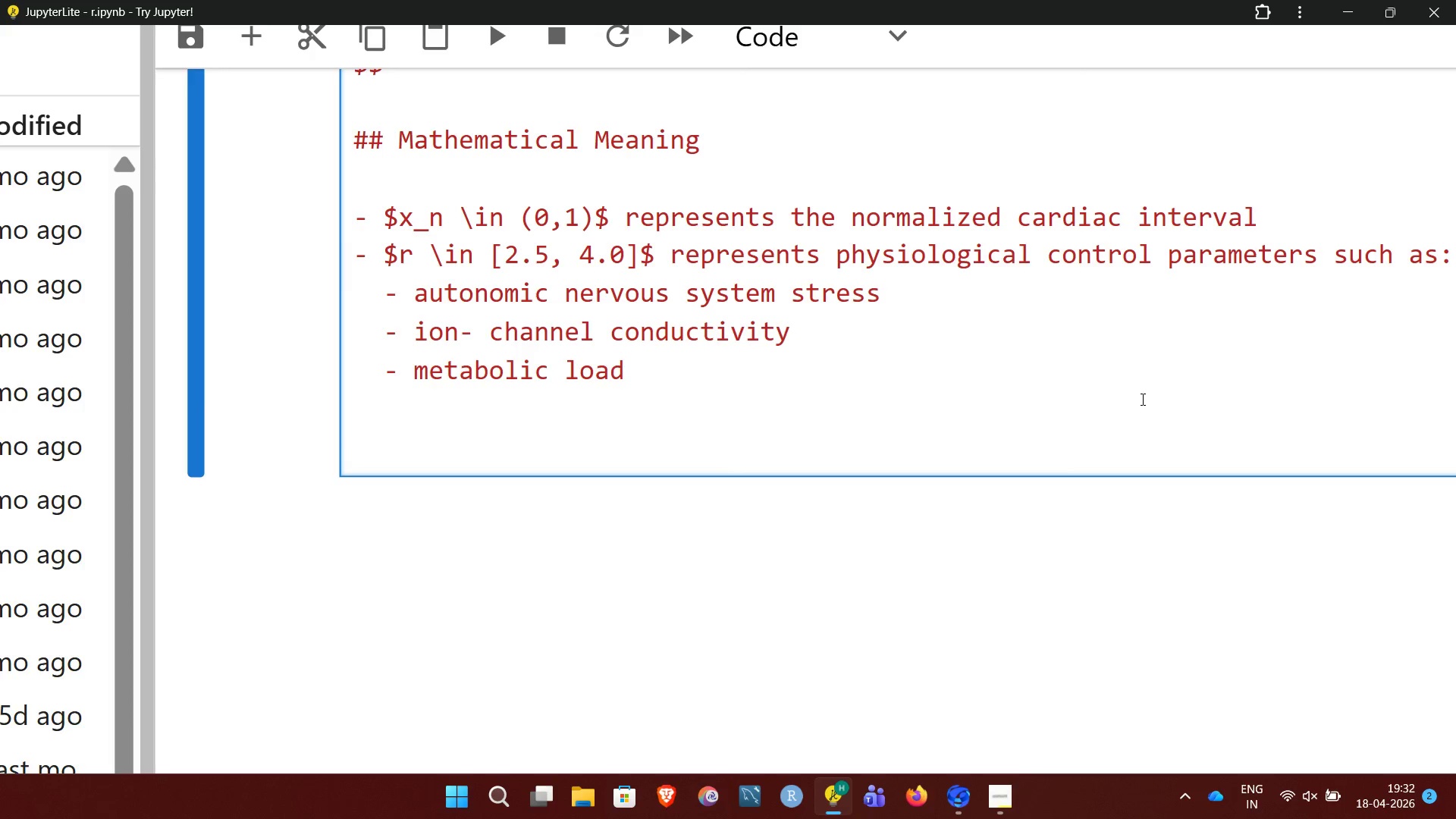 
key(Backspace)
 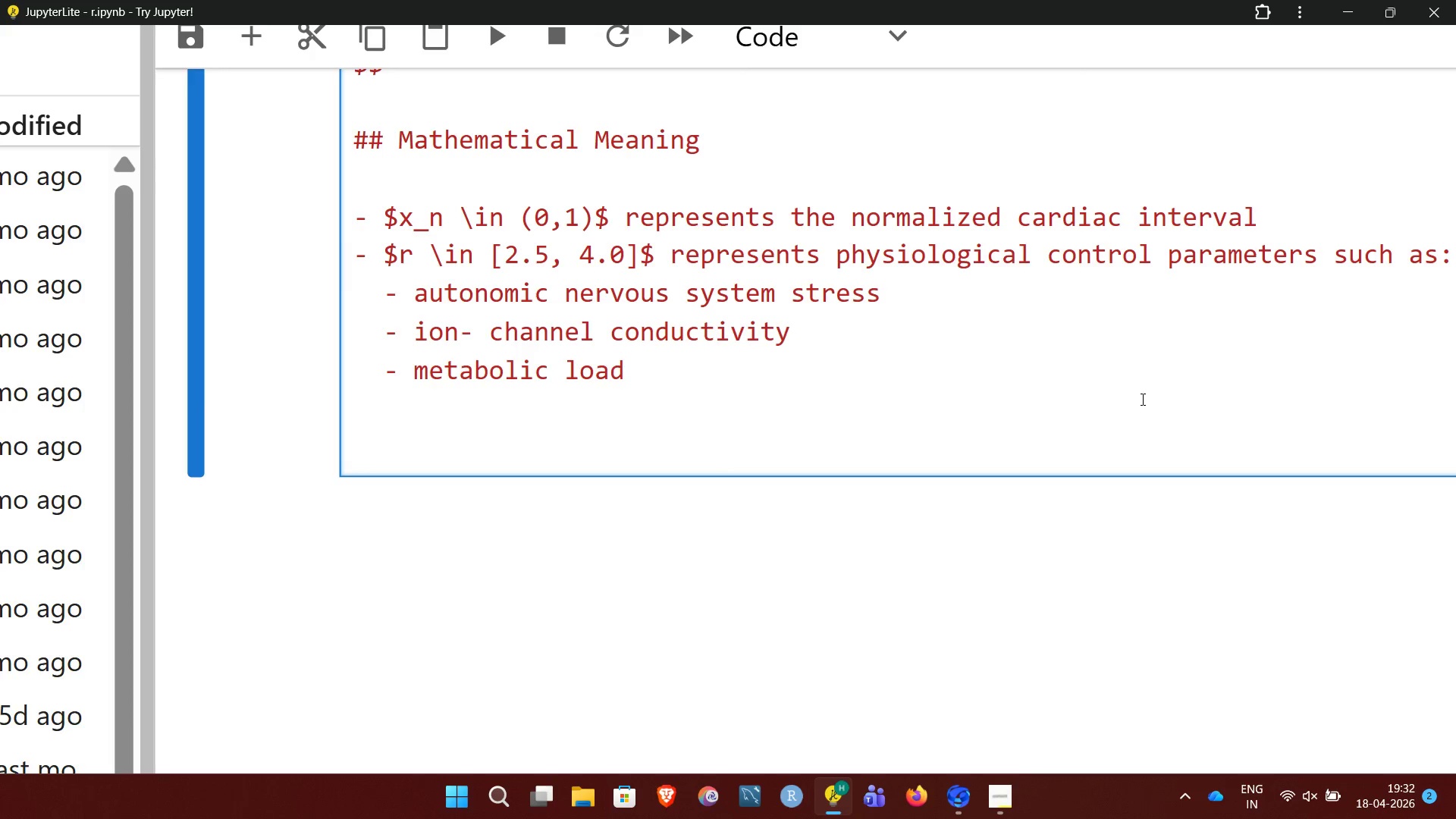 
key(Minus)
 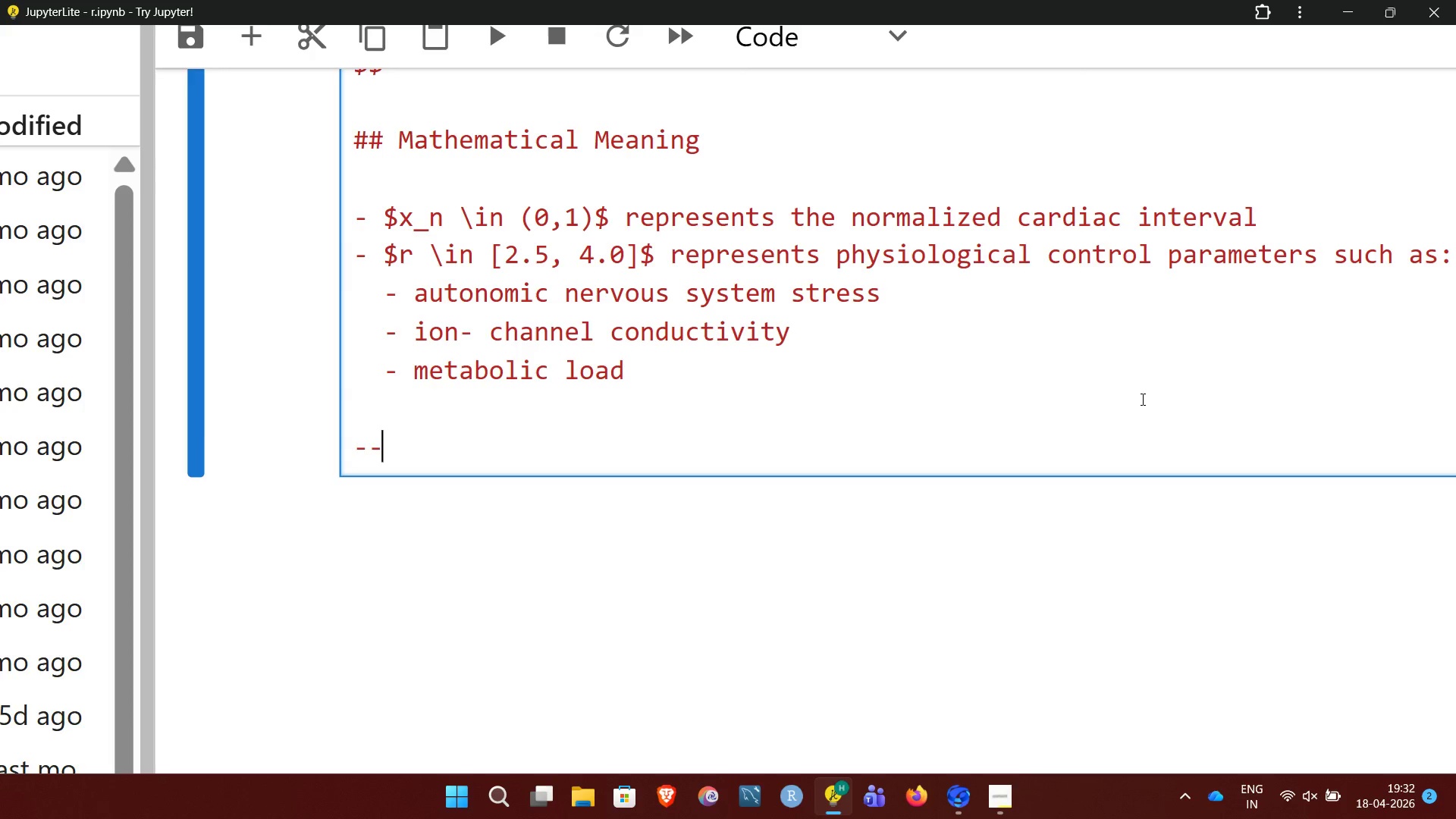 
key(Minus)
 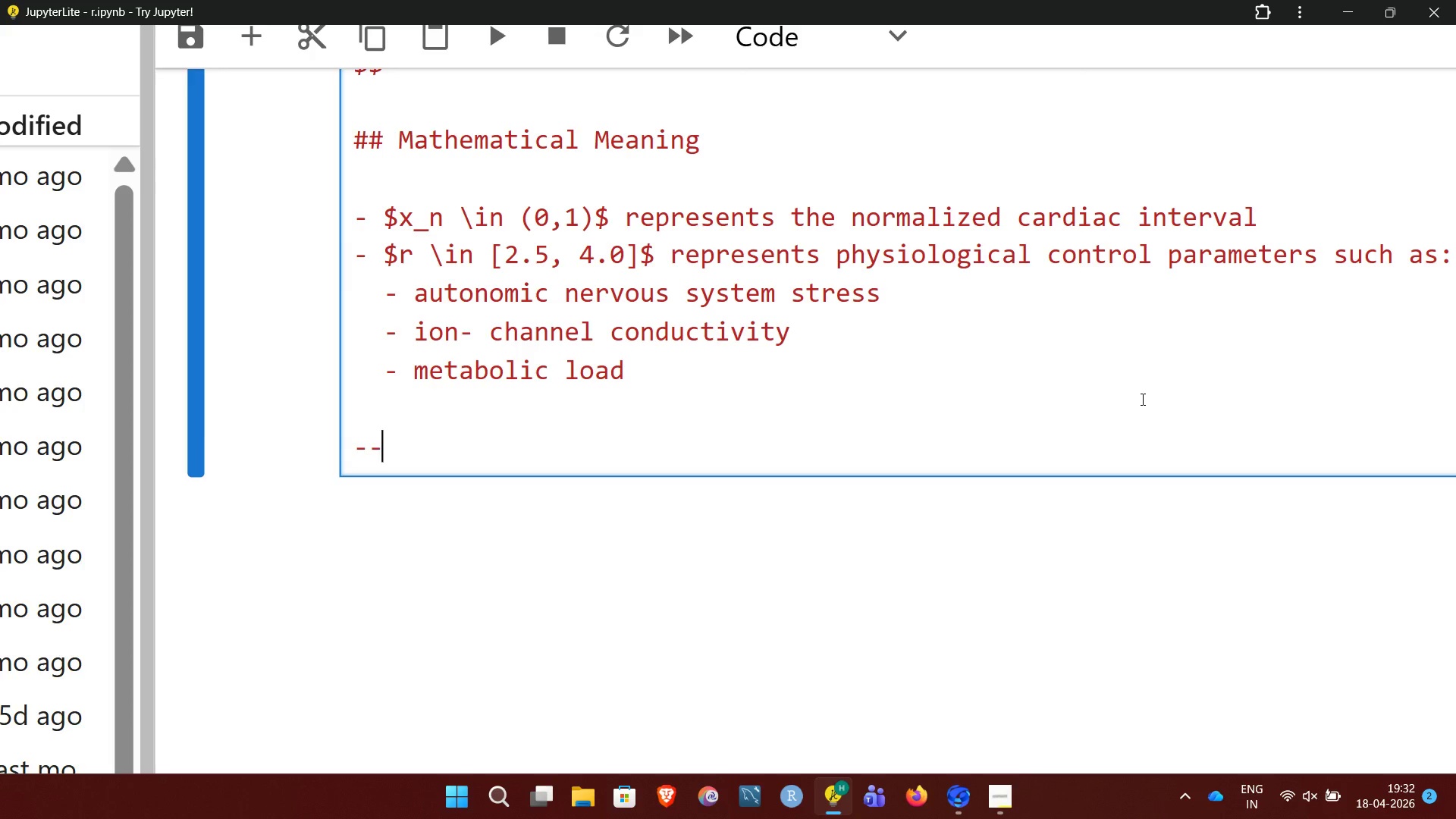 
key(Minus)
 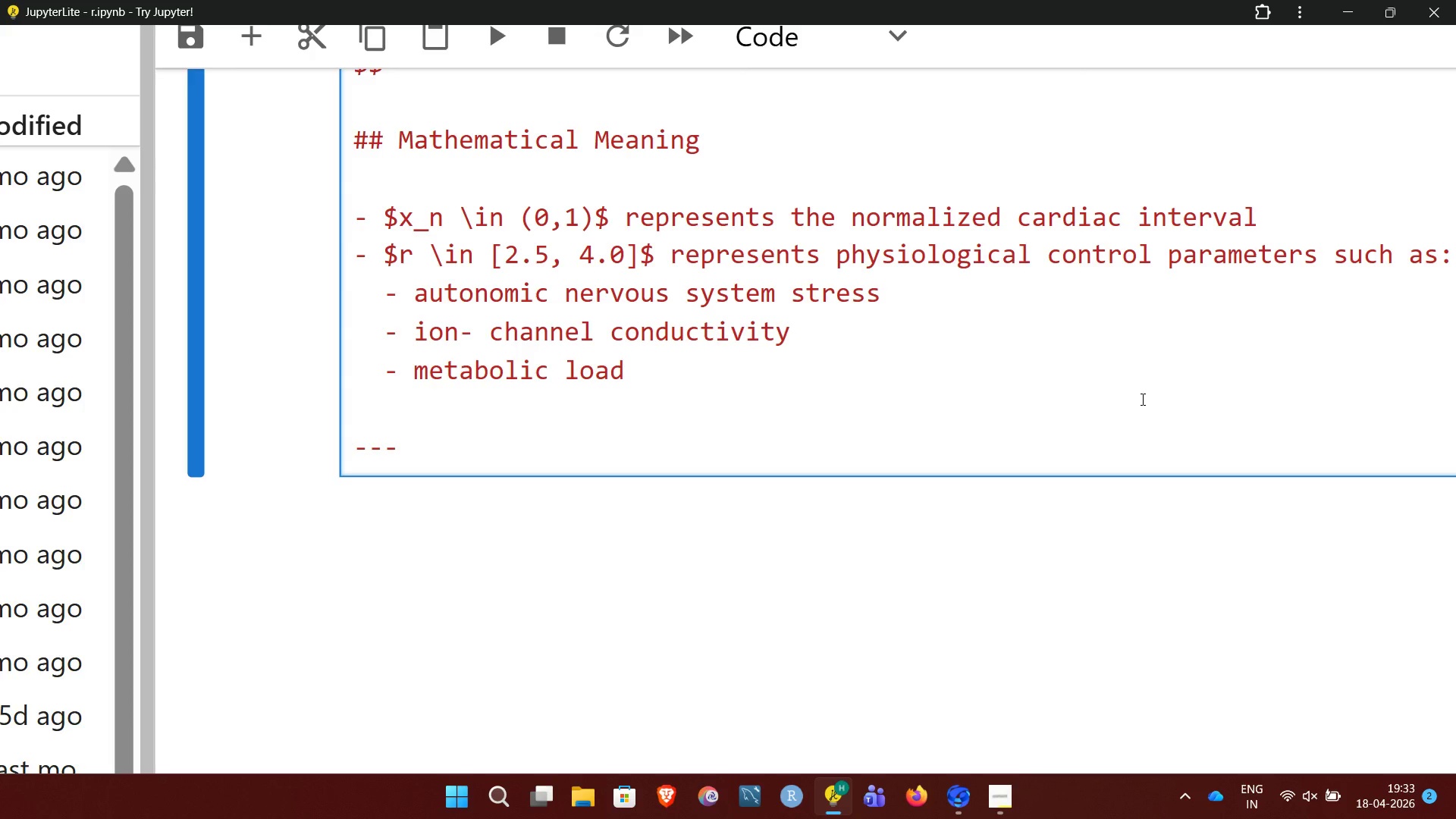 
wait(46.72)
 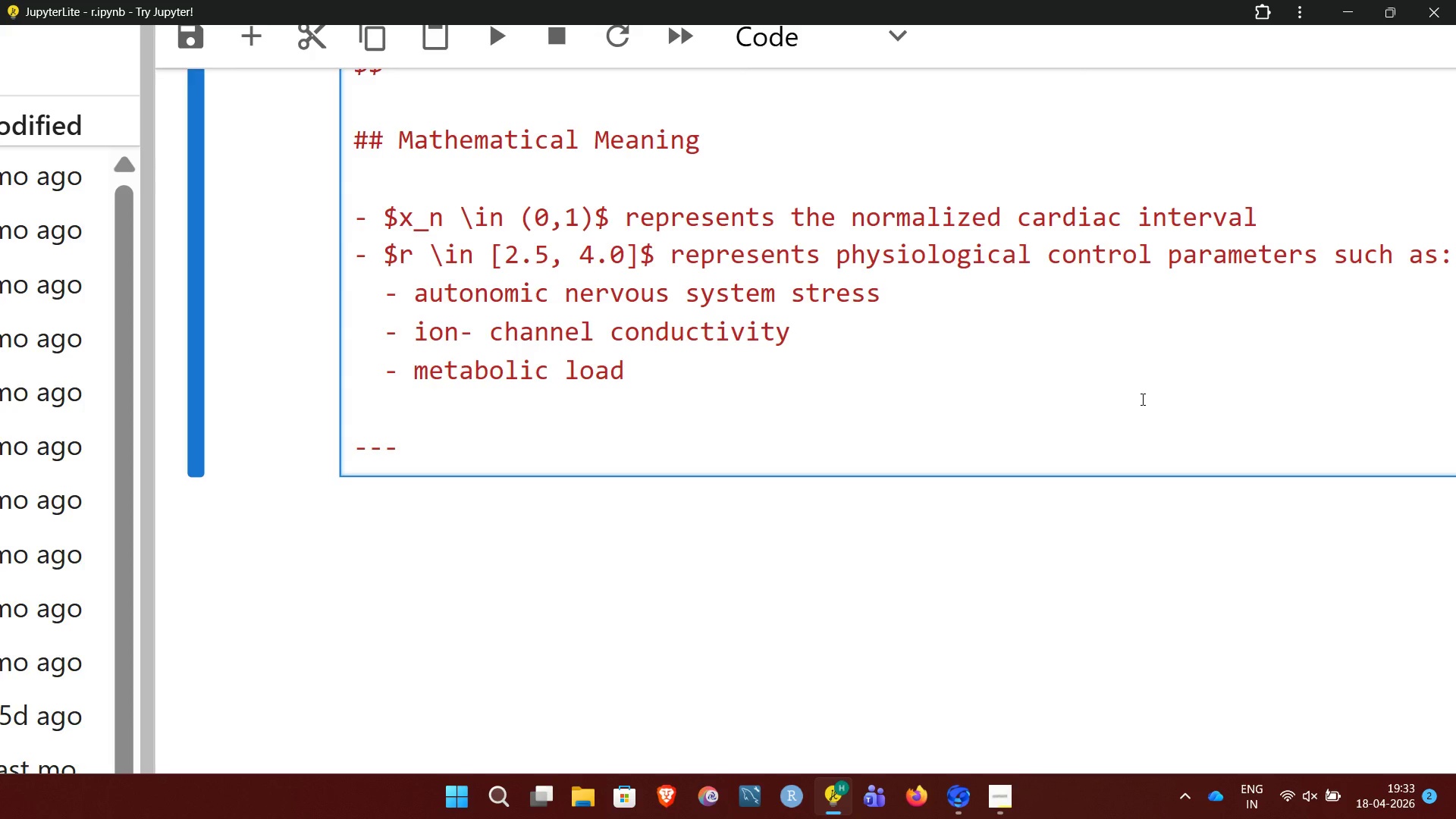 
left_click([1002, 791])